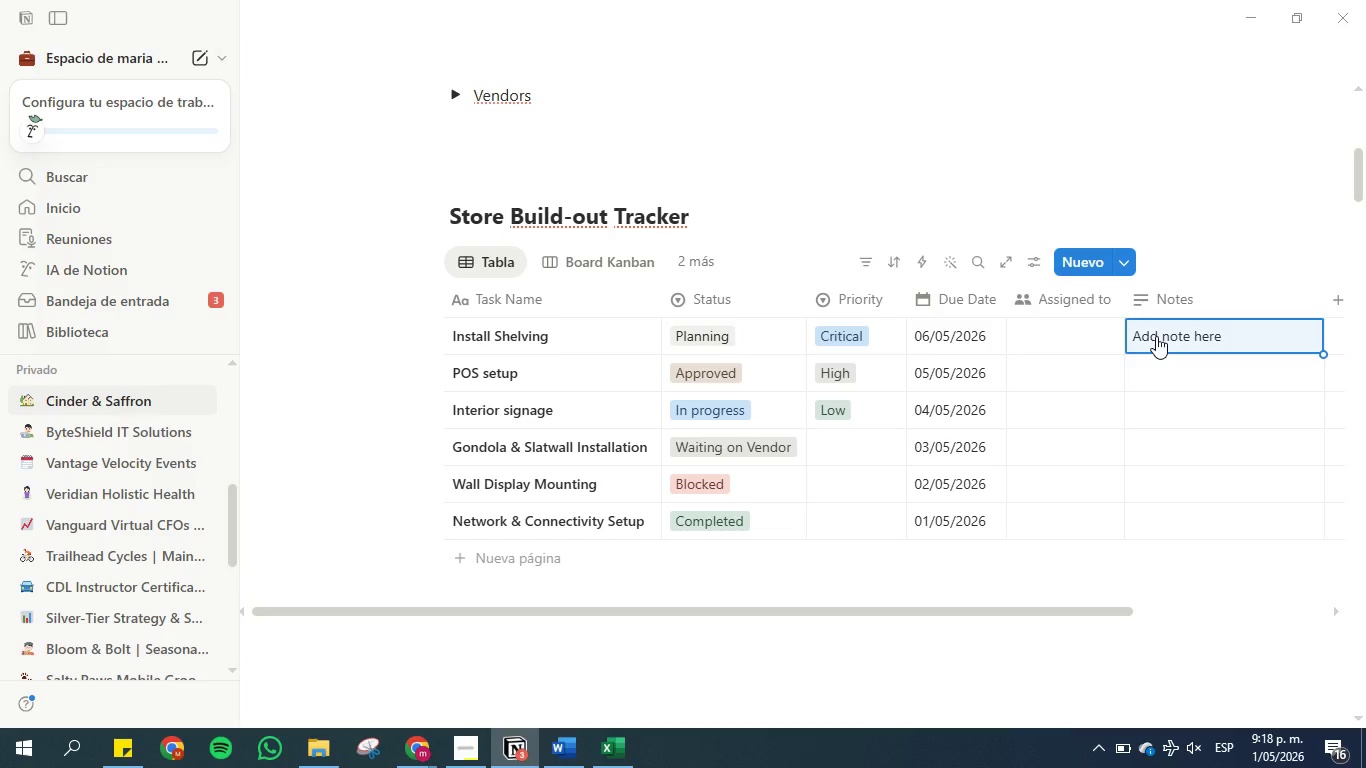 
hold_key(key=ControlLeft, duration=1.05)
 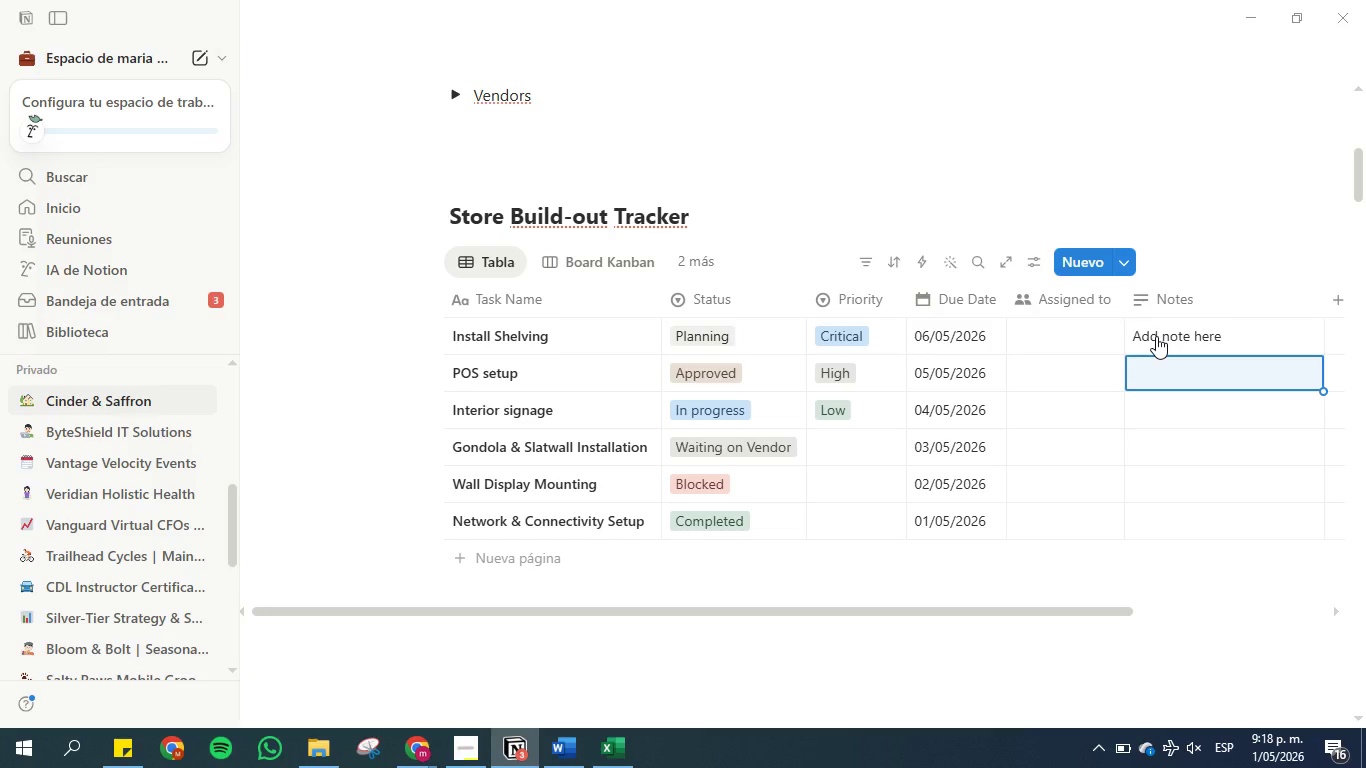 
hold_key(key=C, duration=0.31)
 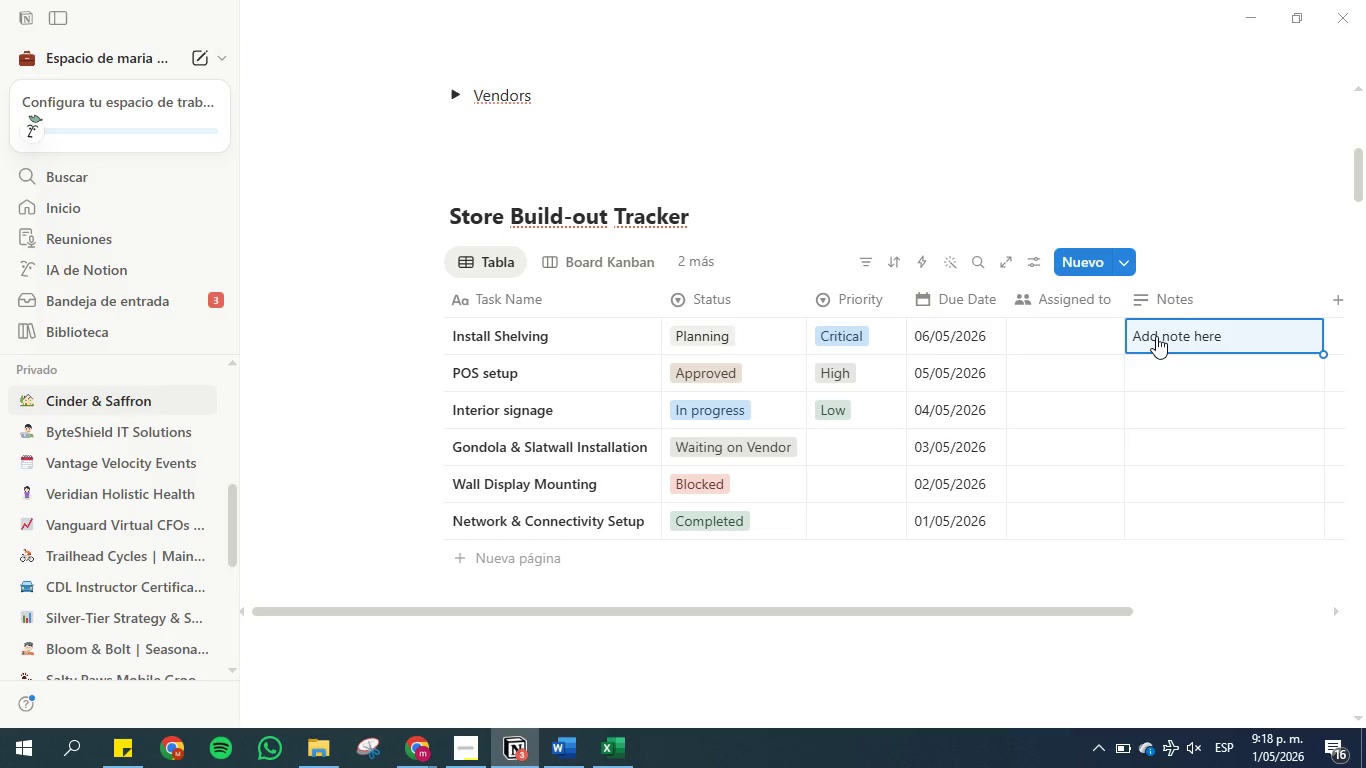 
key(ArrowDown)
 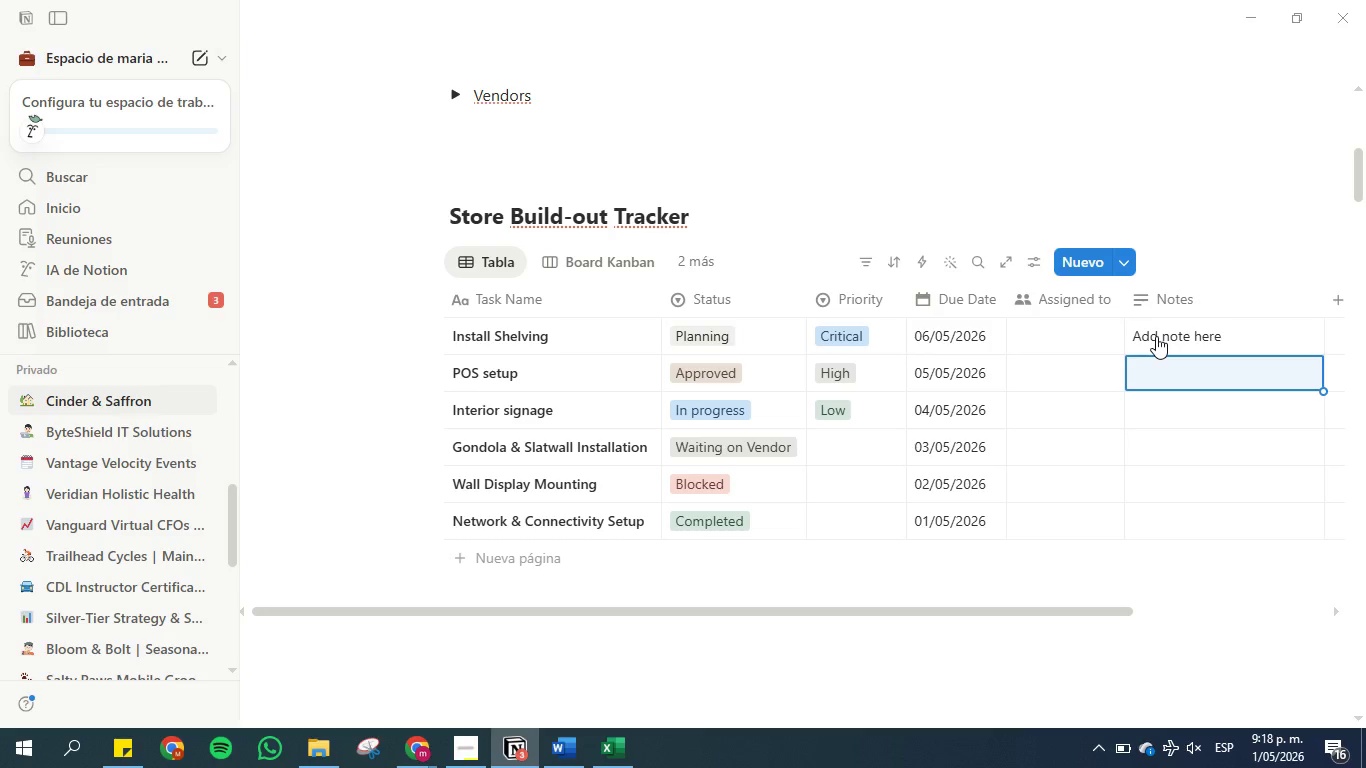 
key(Control+V)
 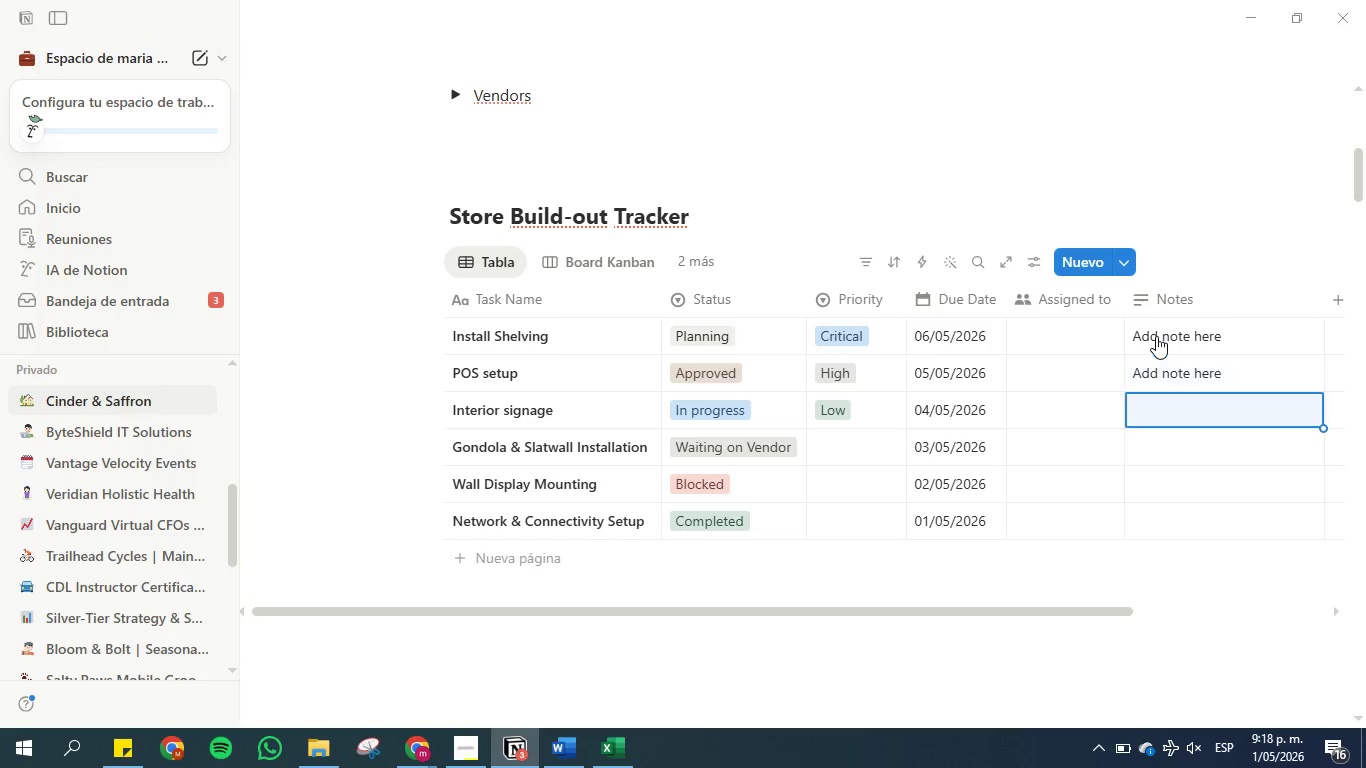 
key(ArrowDown)
 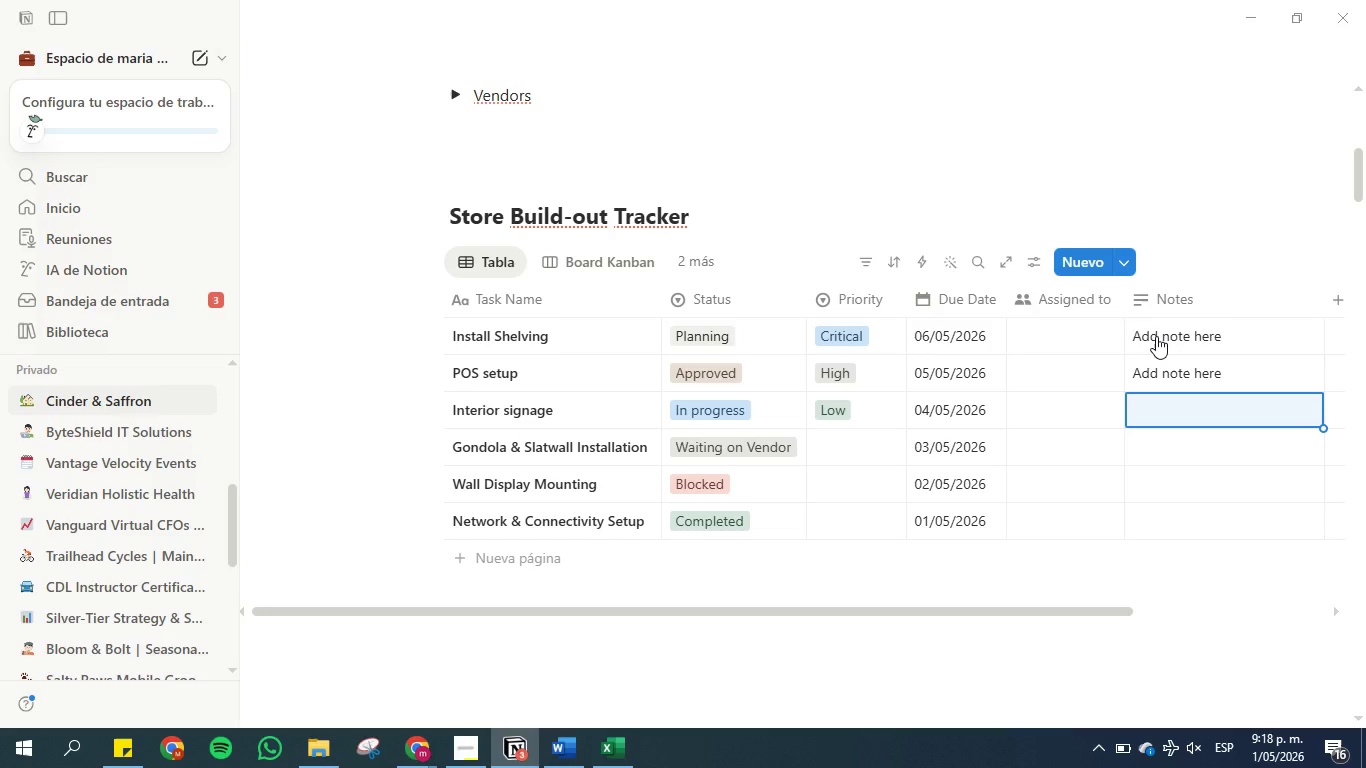 
key(Control+V)
 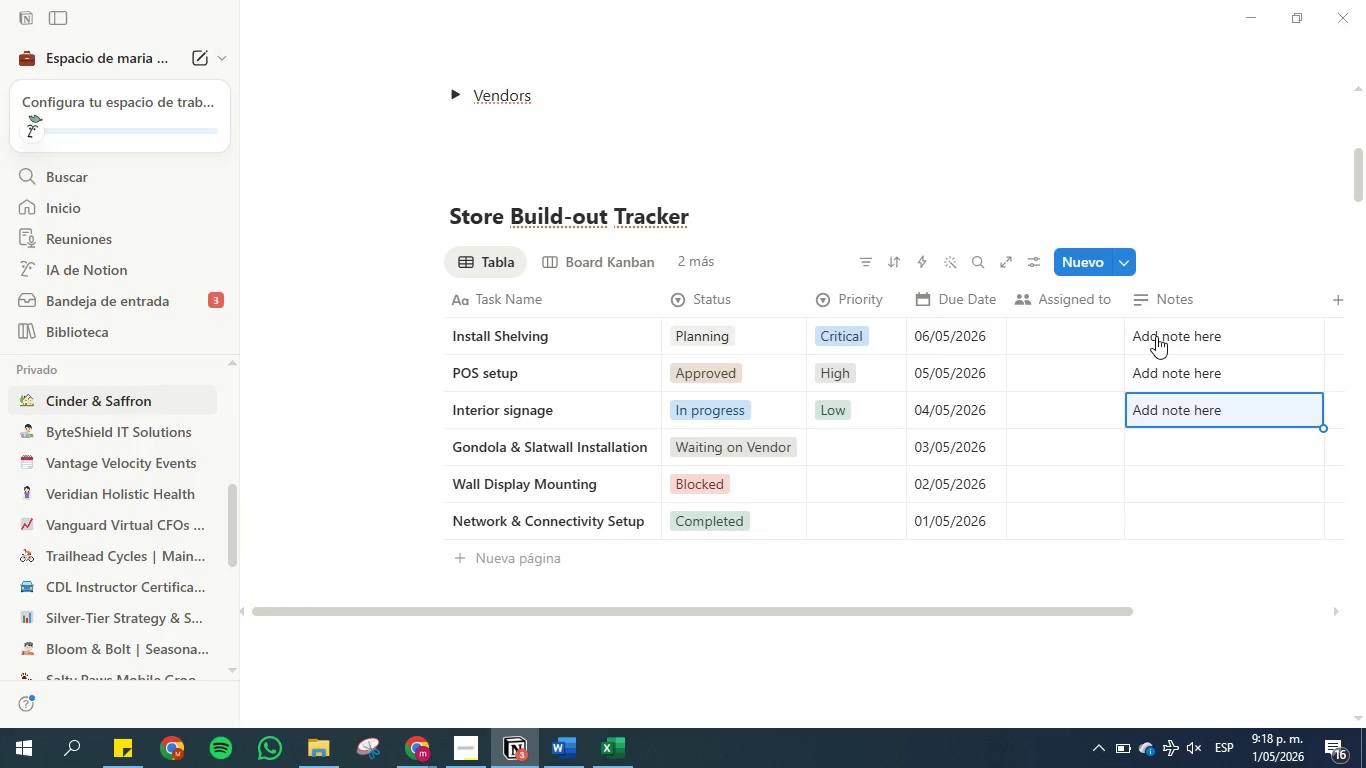 
key(ArrowDown)
 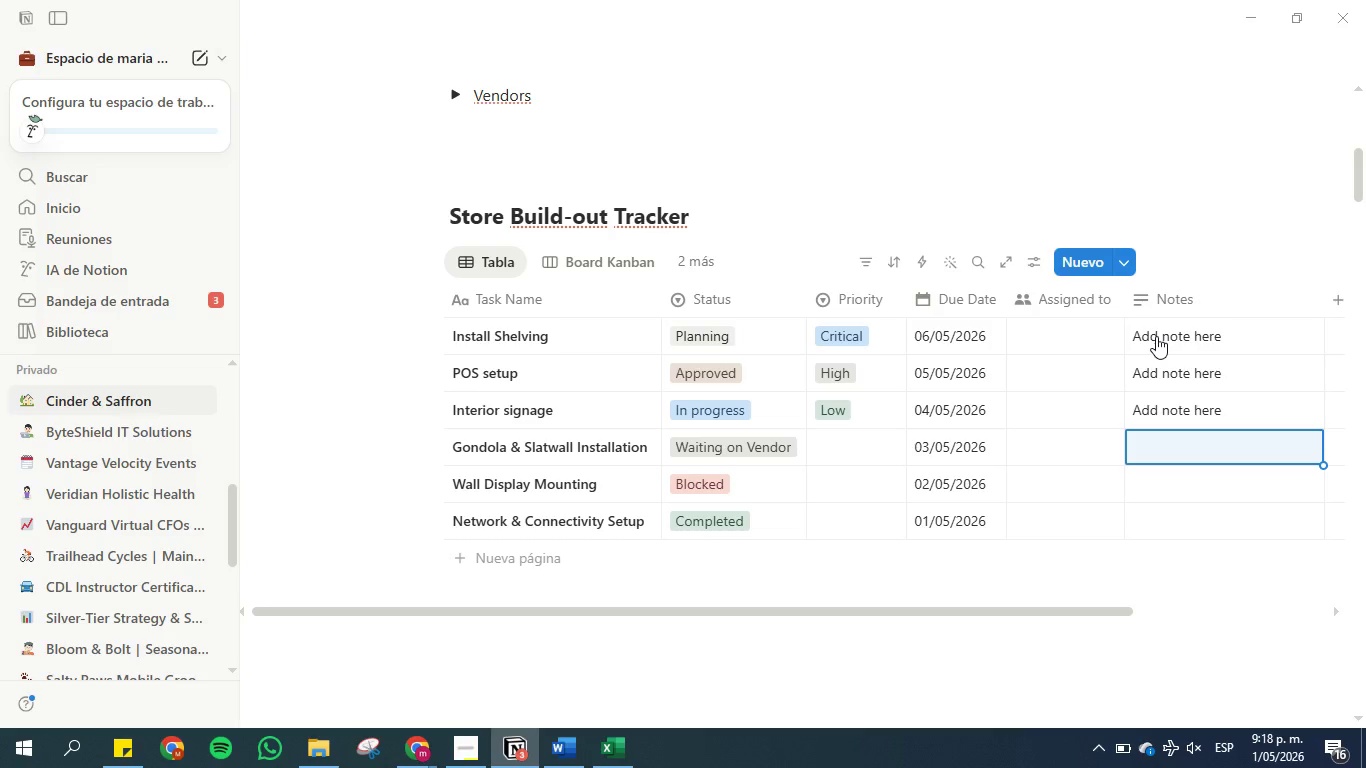 
key(Control+V)
 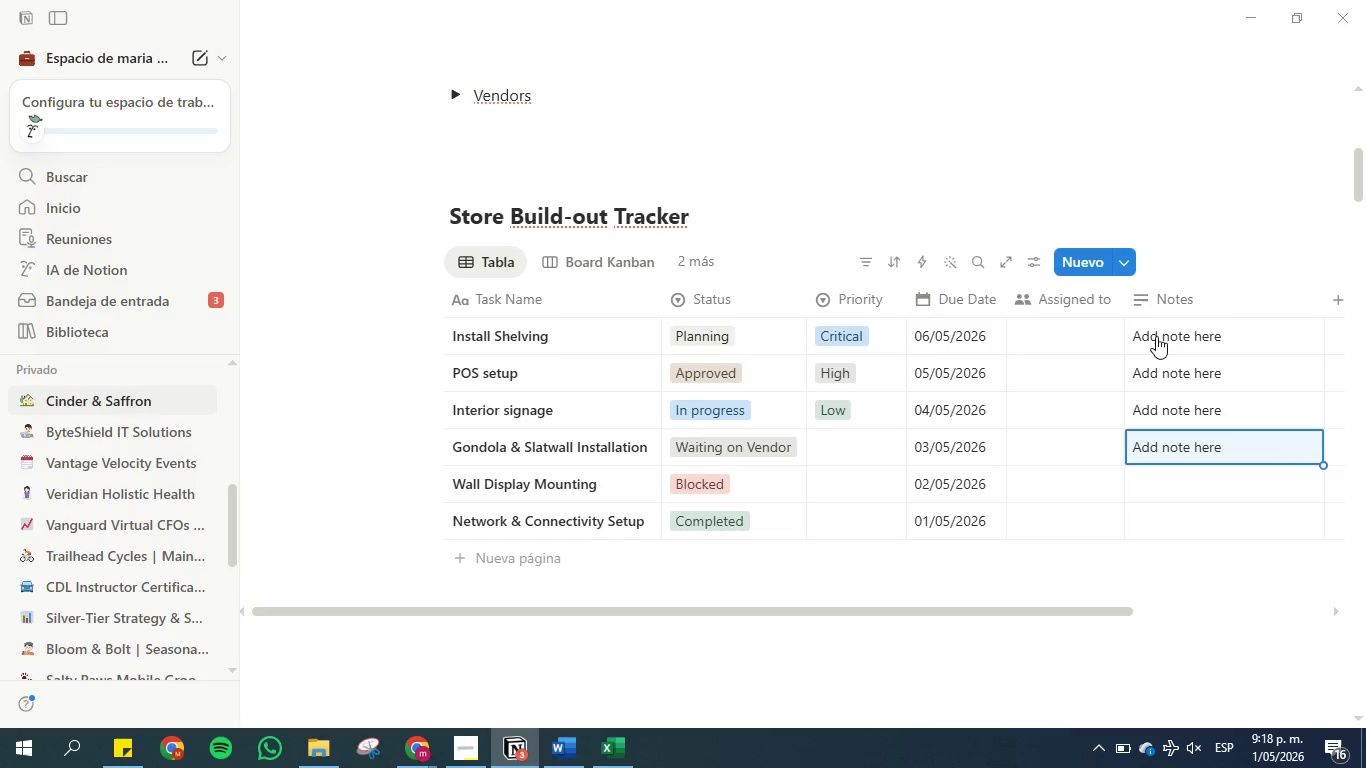 
key(Control+ArrowDown)
 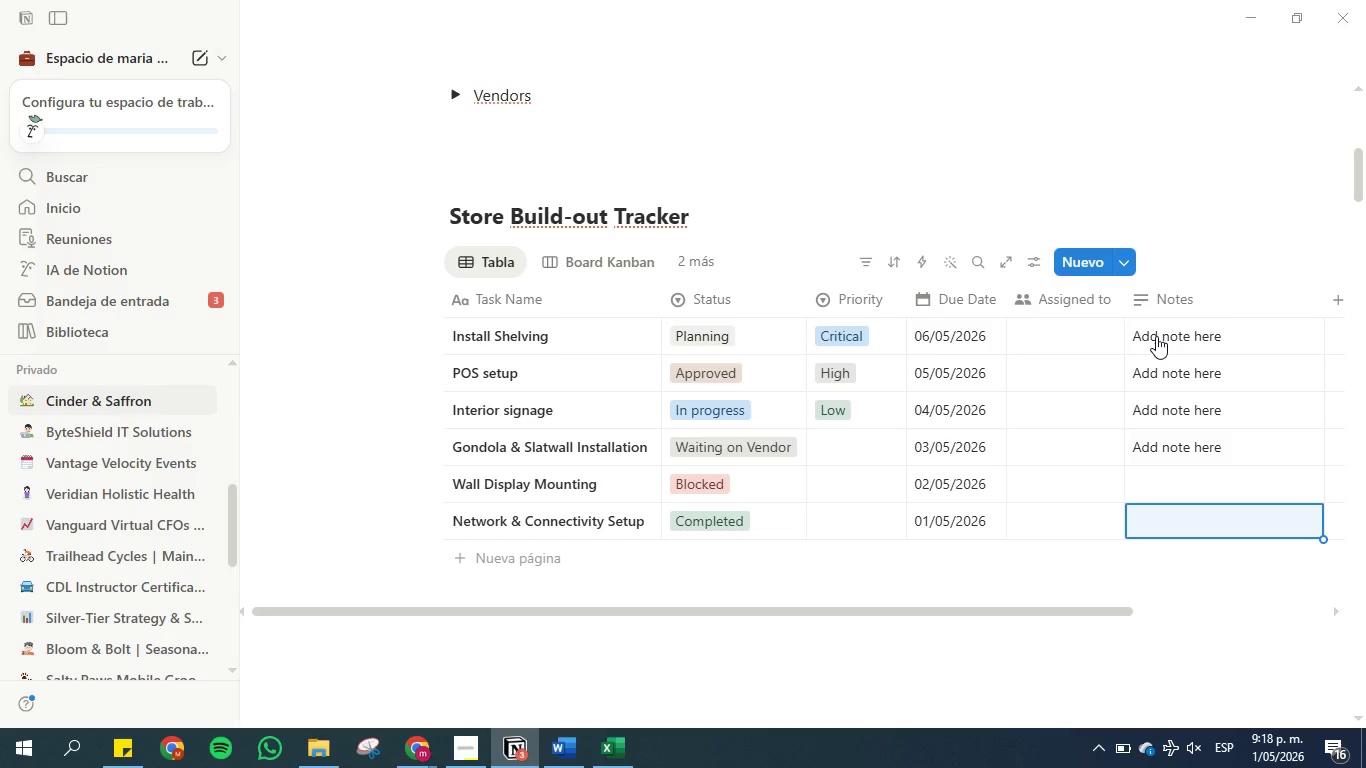 
key(Control+V)
 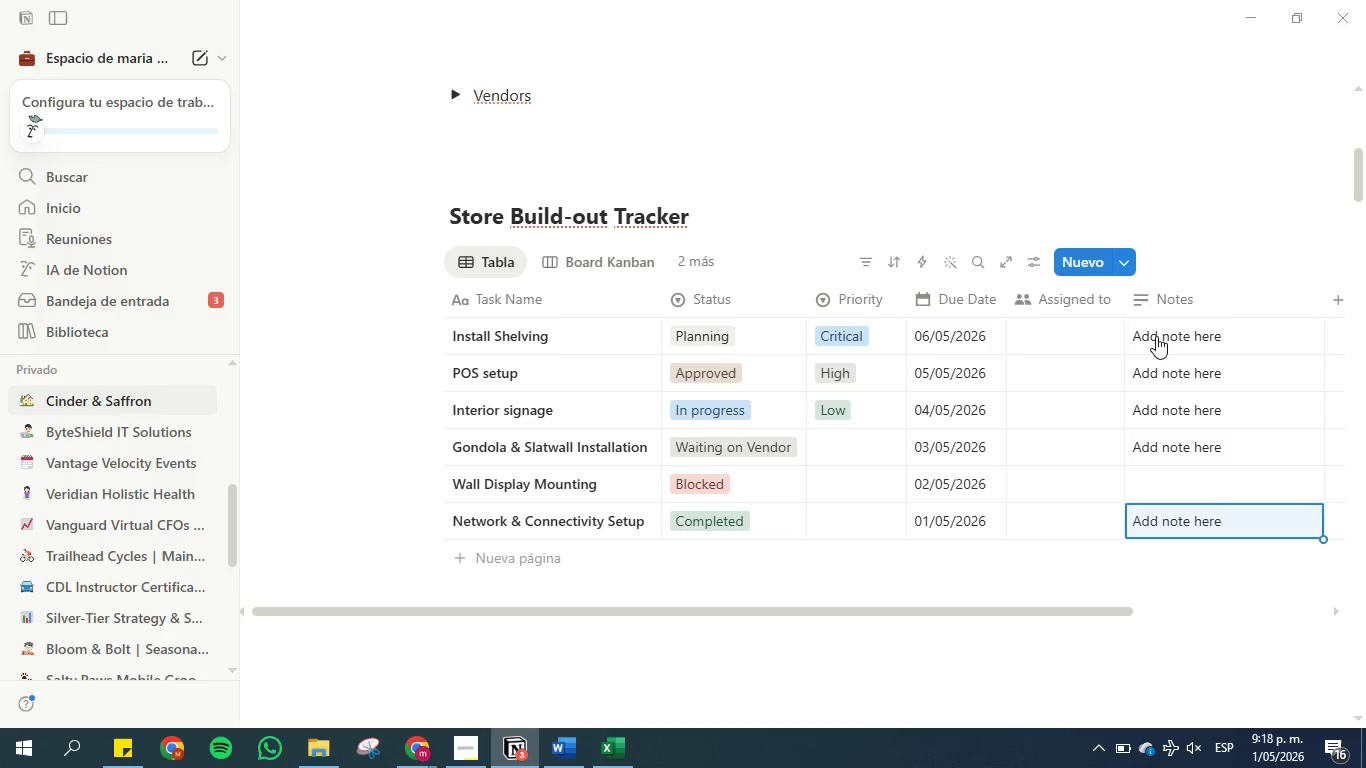 
key(ArrowUp)
 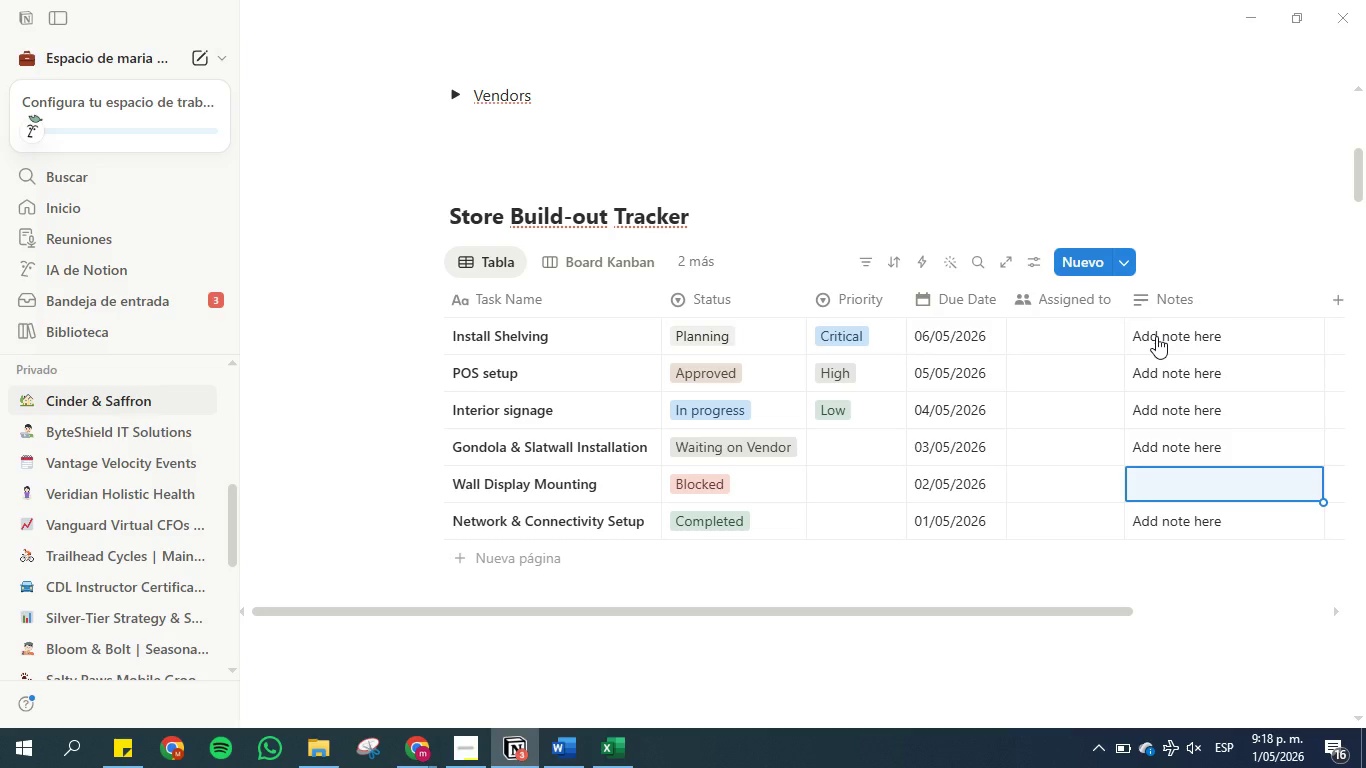 
key(Control+V)
 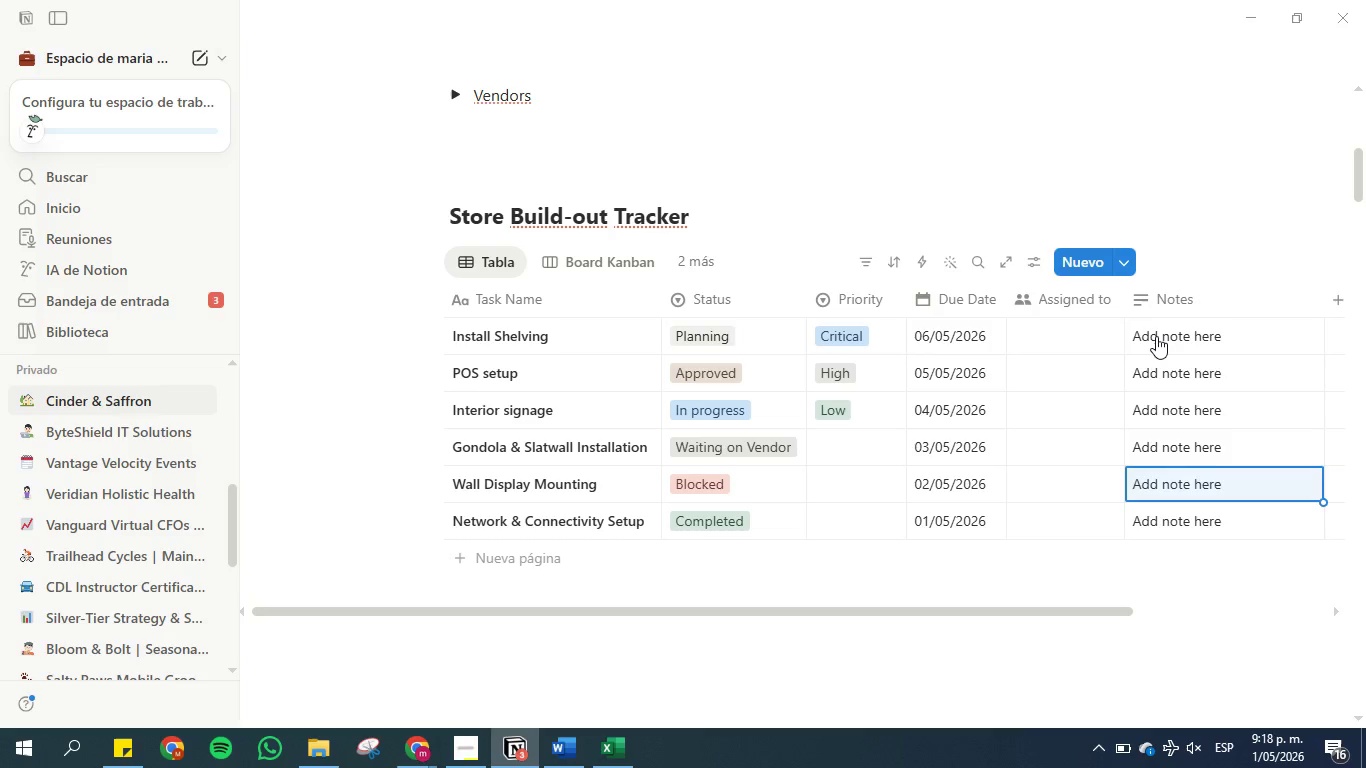 
key(ArrowUp)
 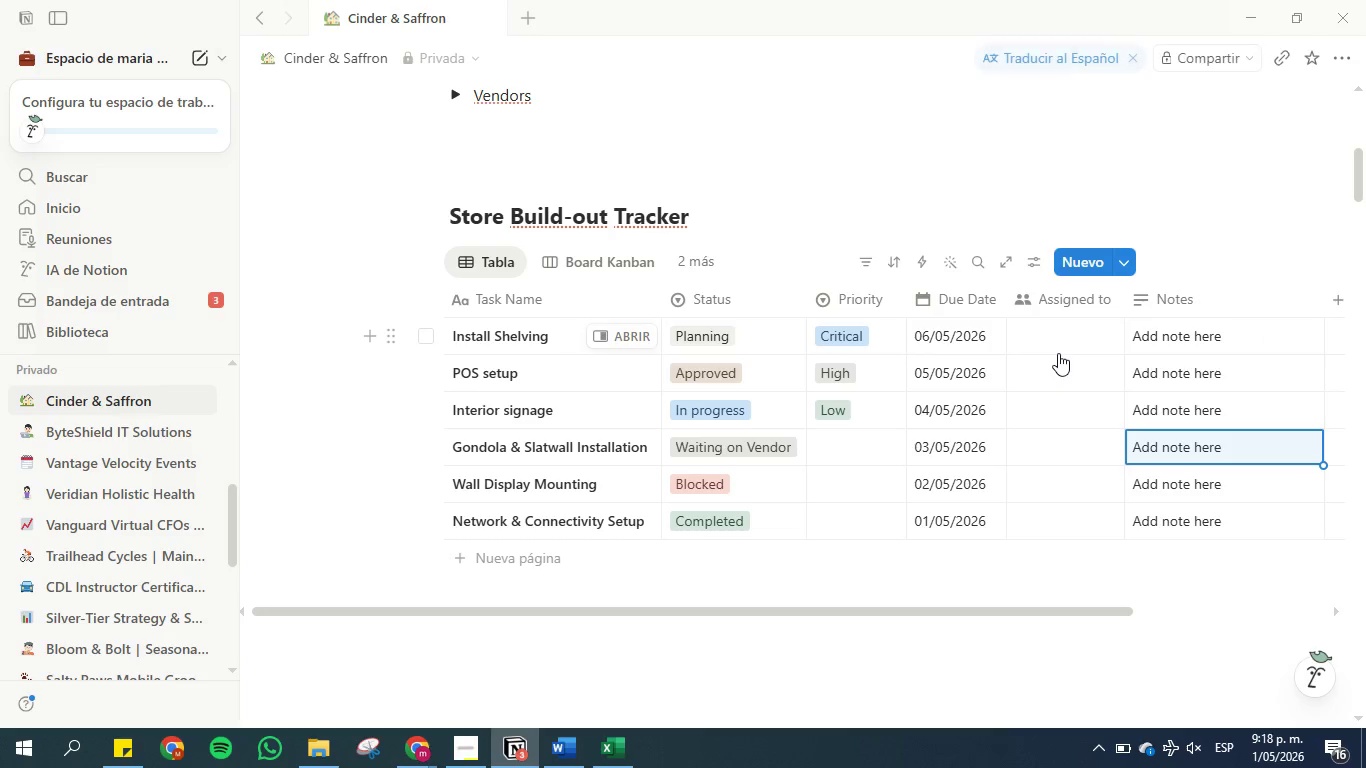 
left_click([1067, 342])
 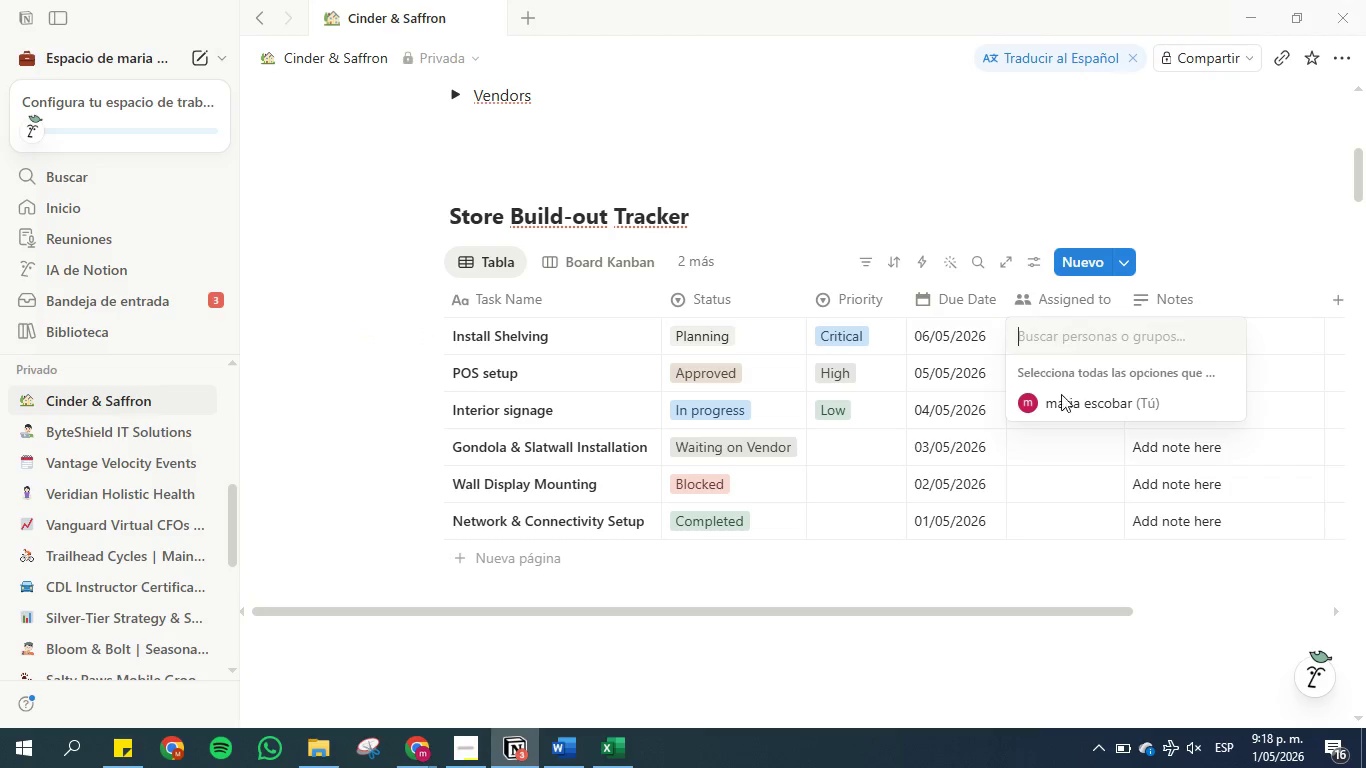 
left_click([1065, 410])
 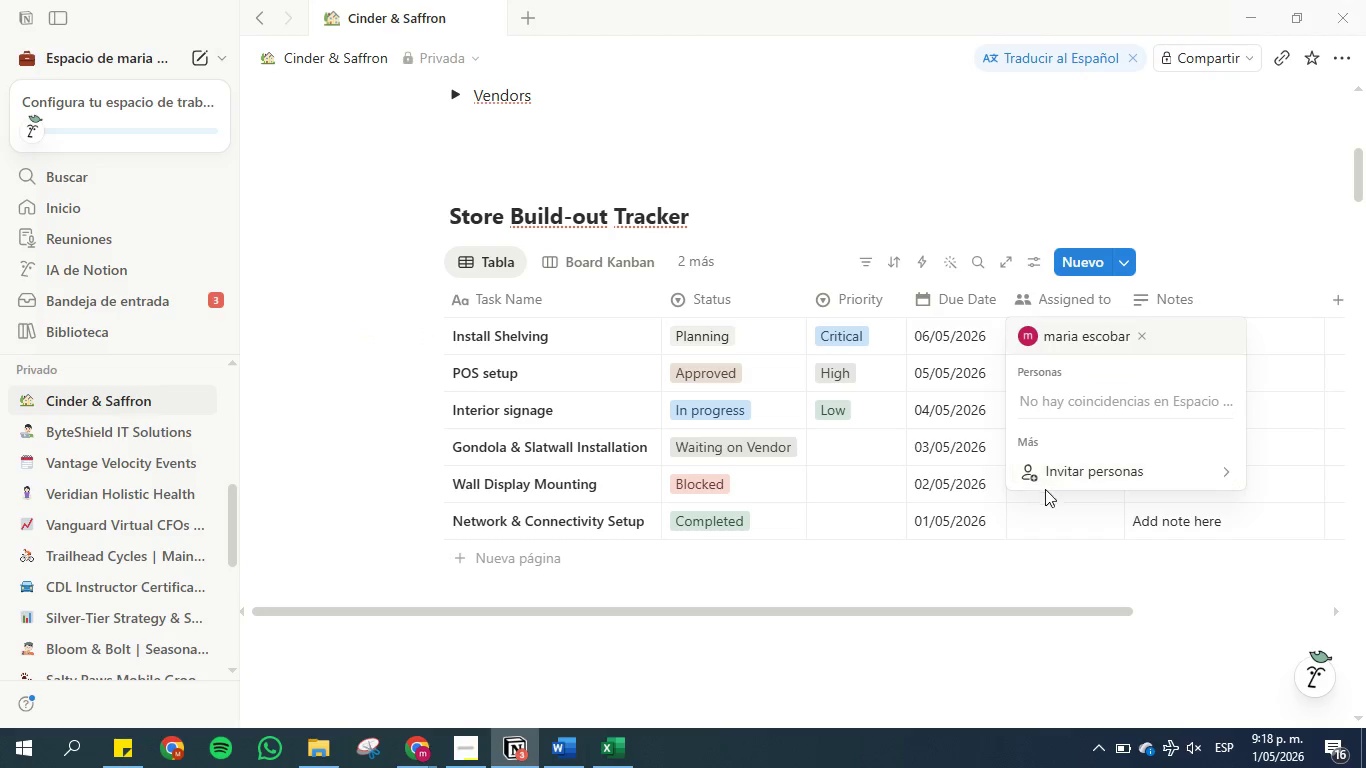 
left_click([1067, 532])
 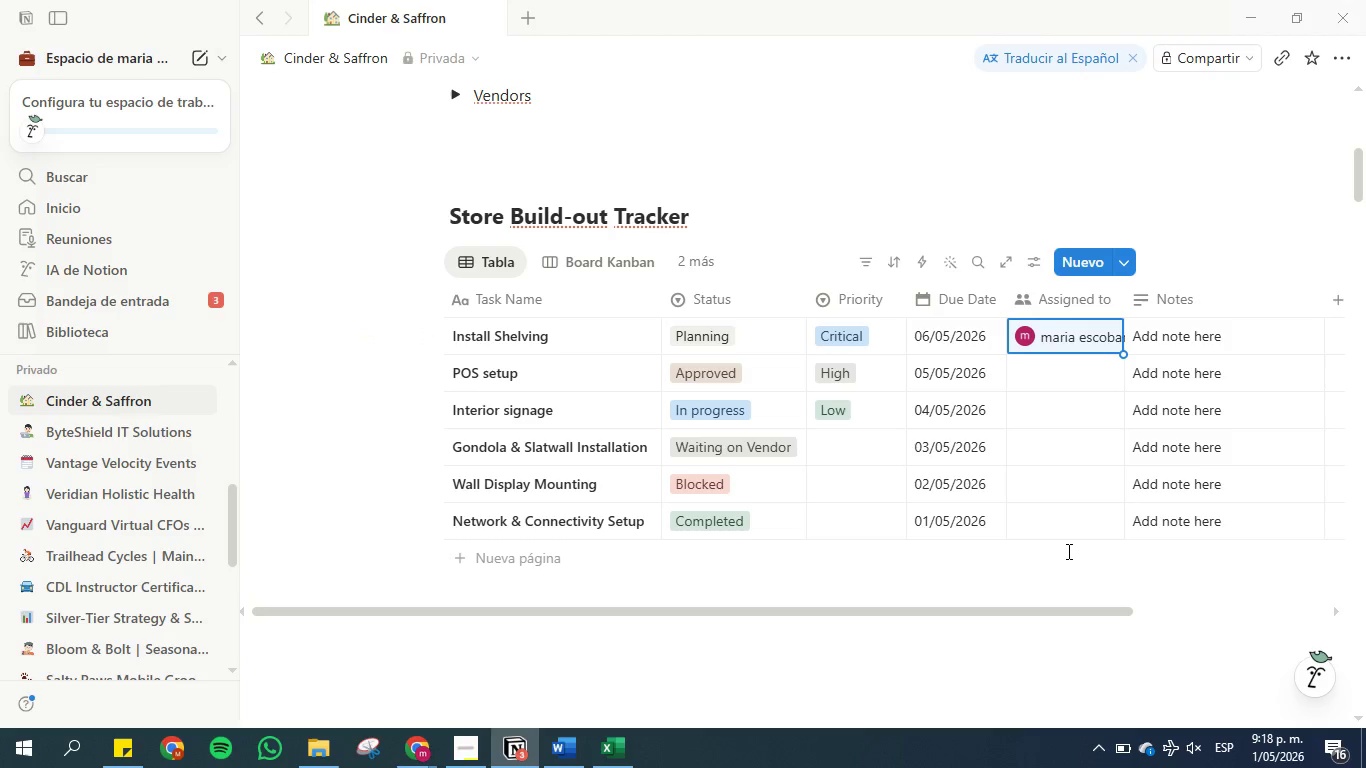 
key(Control+C)
 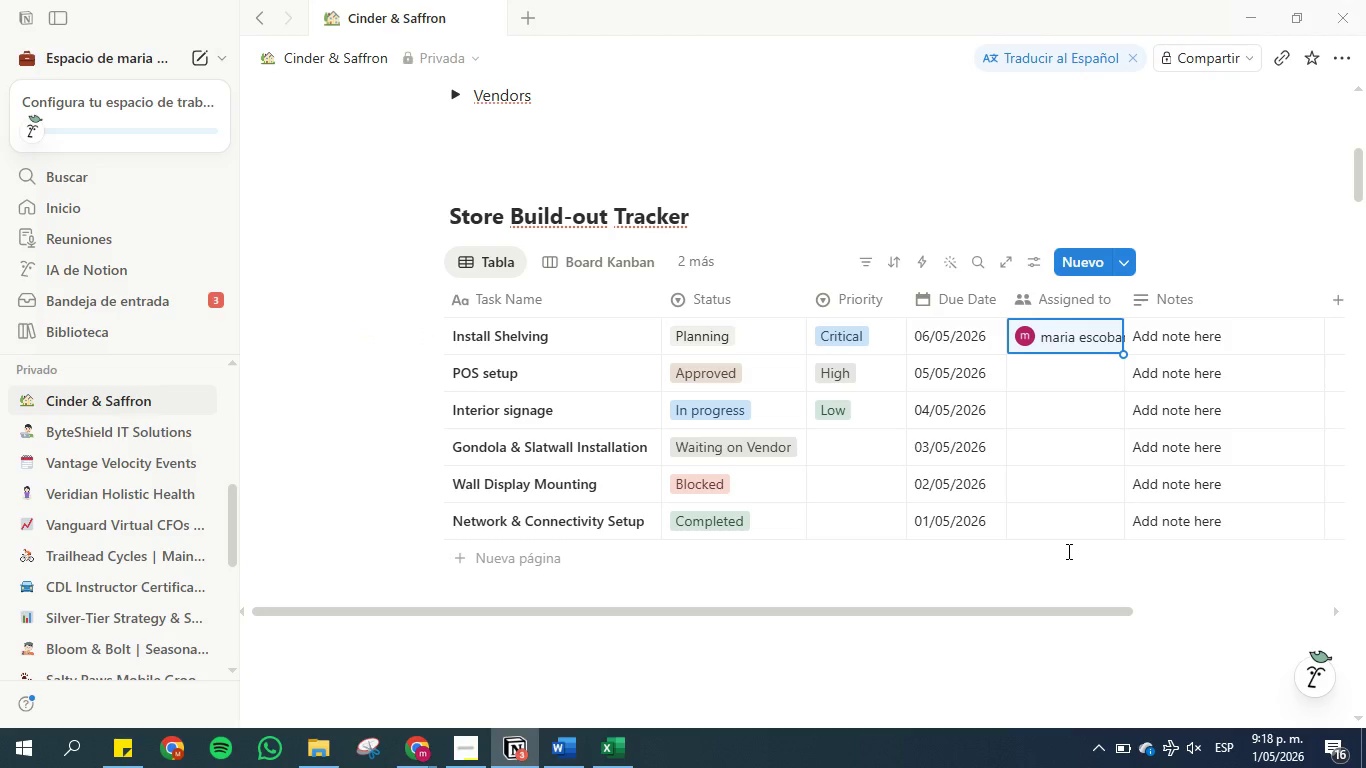 
key(ArrowDown)
 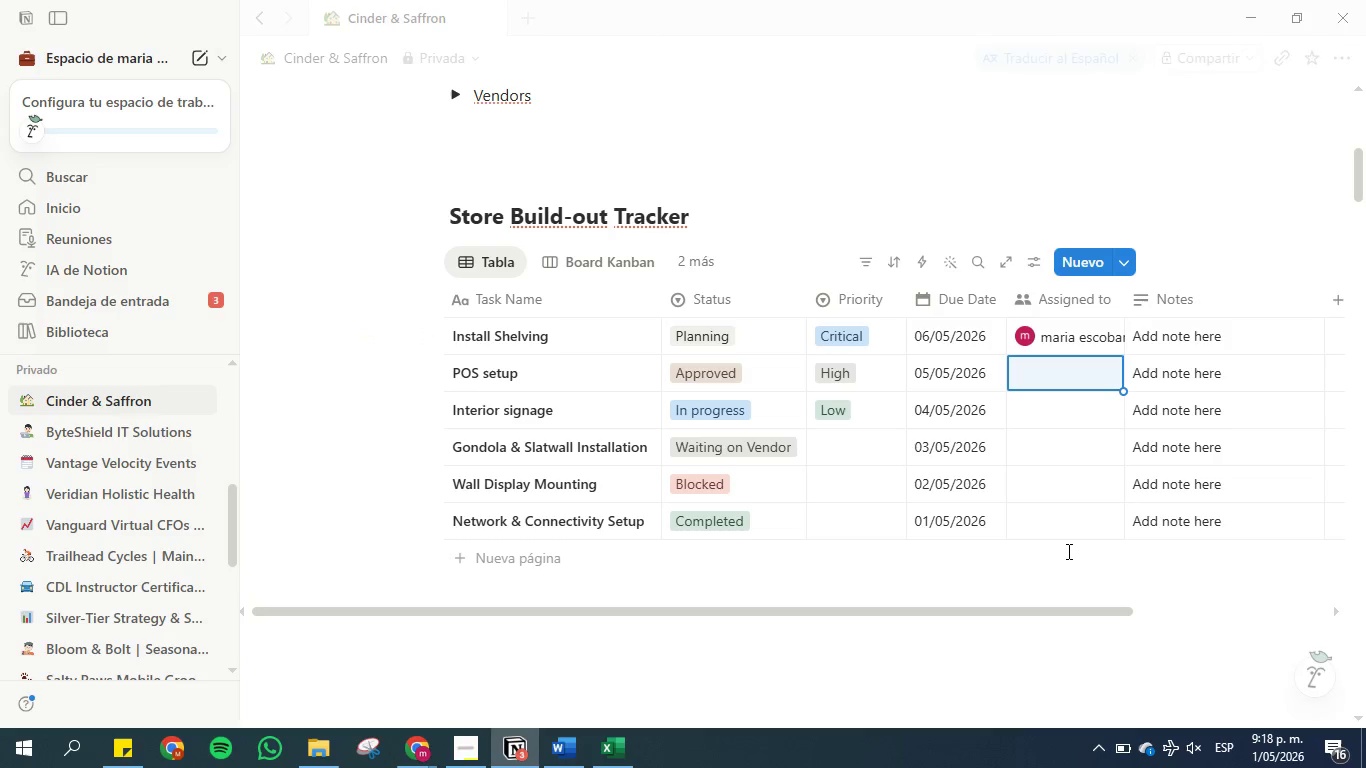 
key(Control+V)
 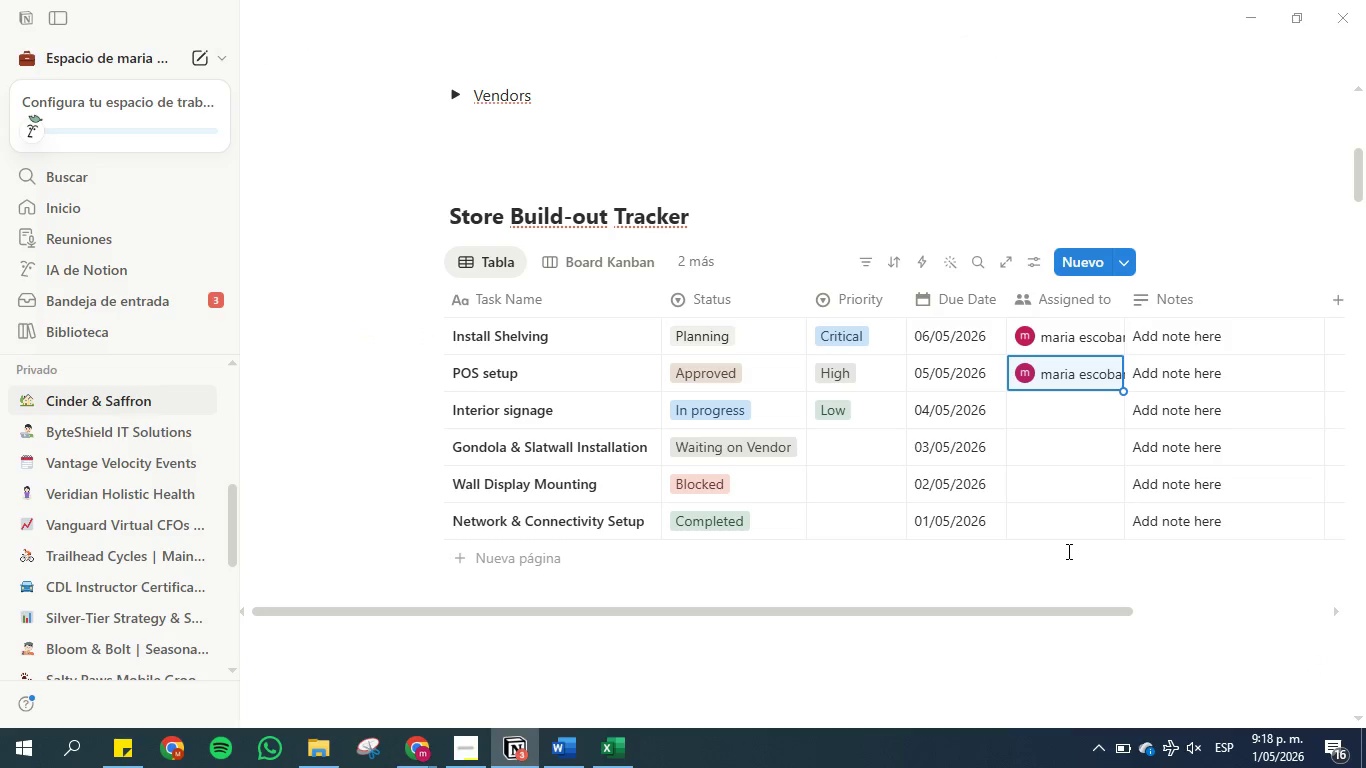 
key(ArrowDown)
 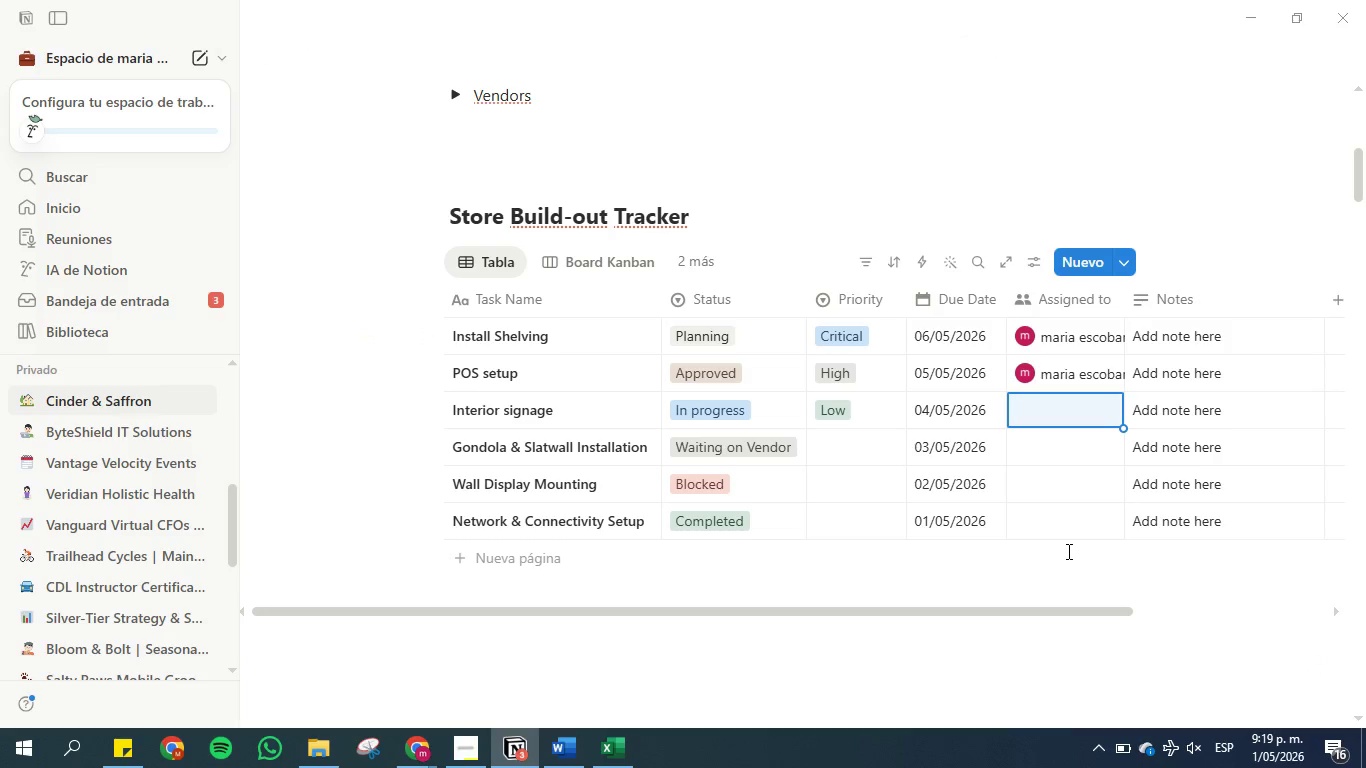 
key(Control+V)
 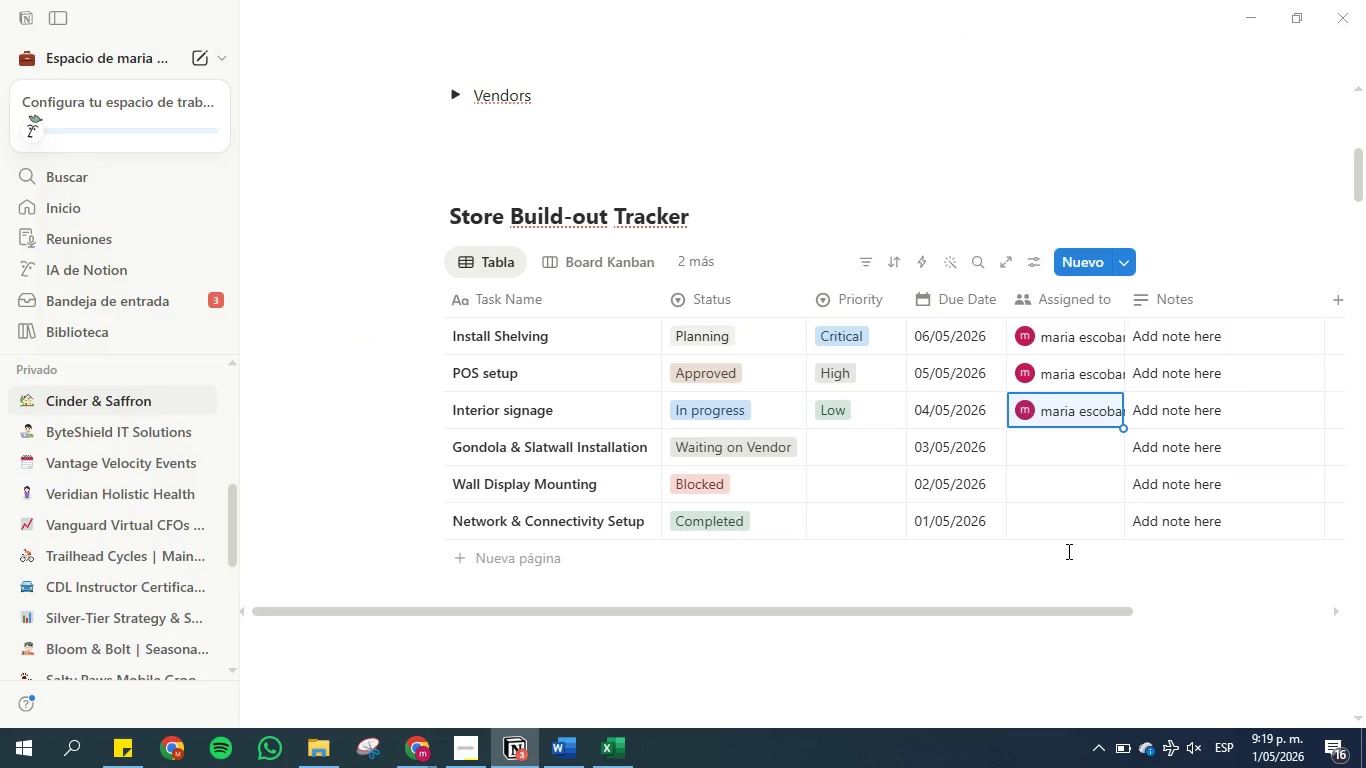 
key(ArrowDown)
 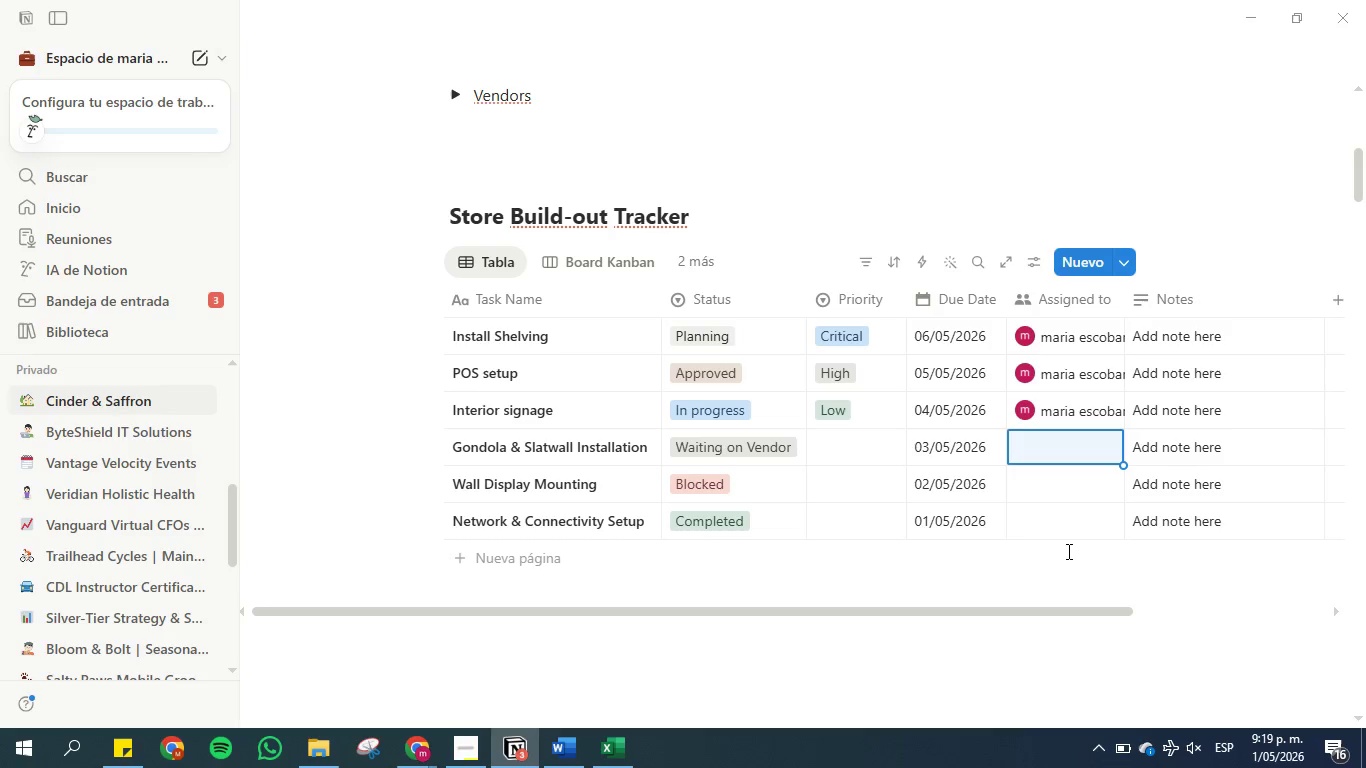 
key(Control+V)
 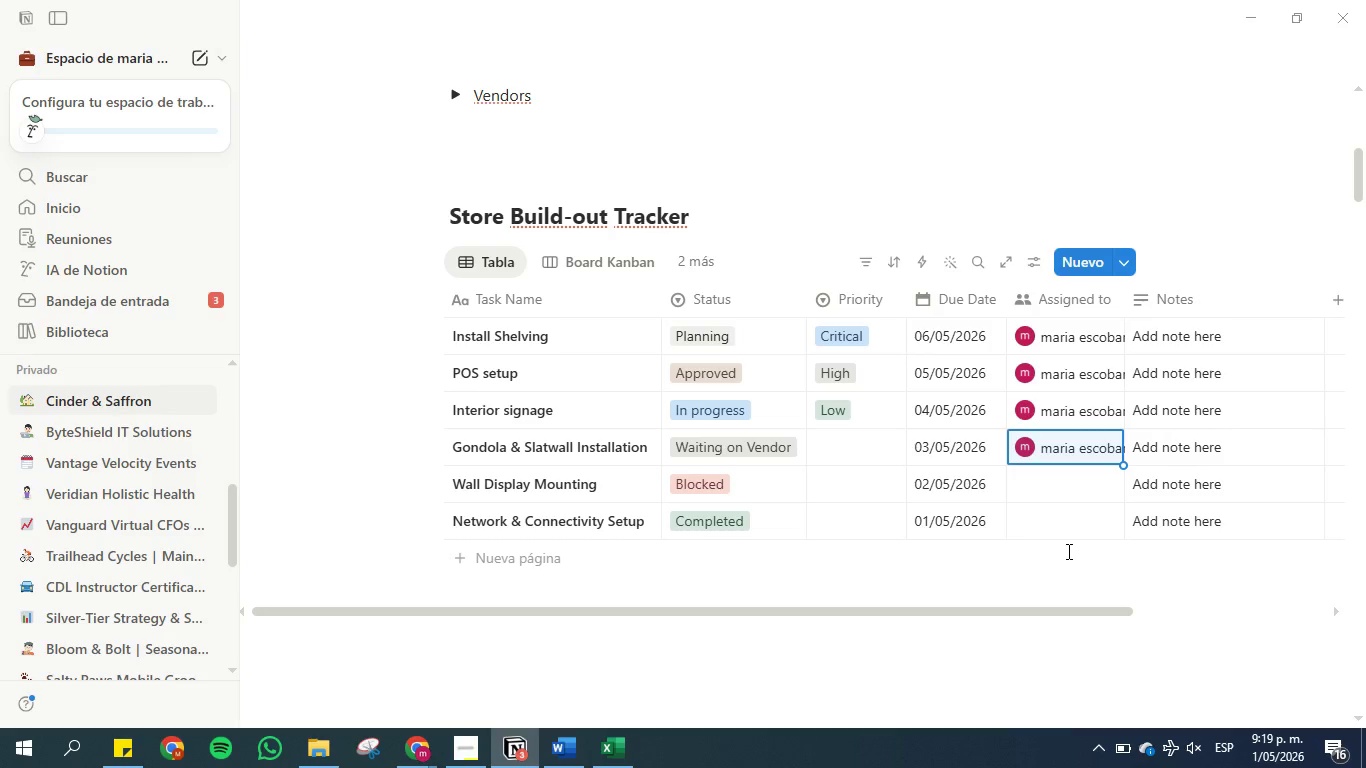 
key(ArrowDown)
 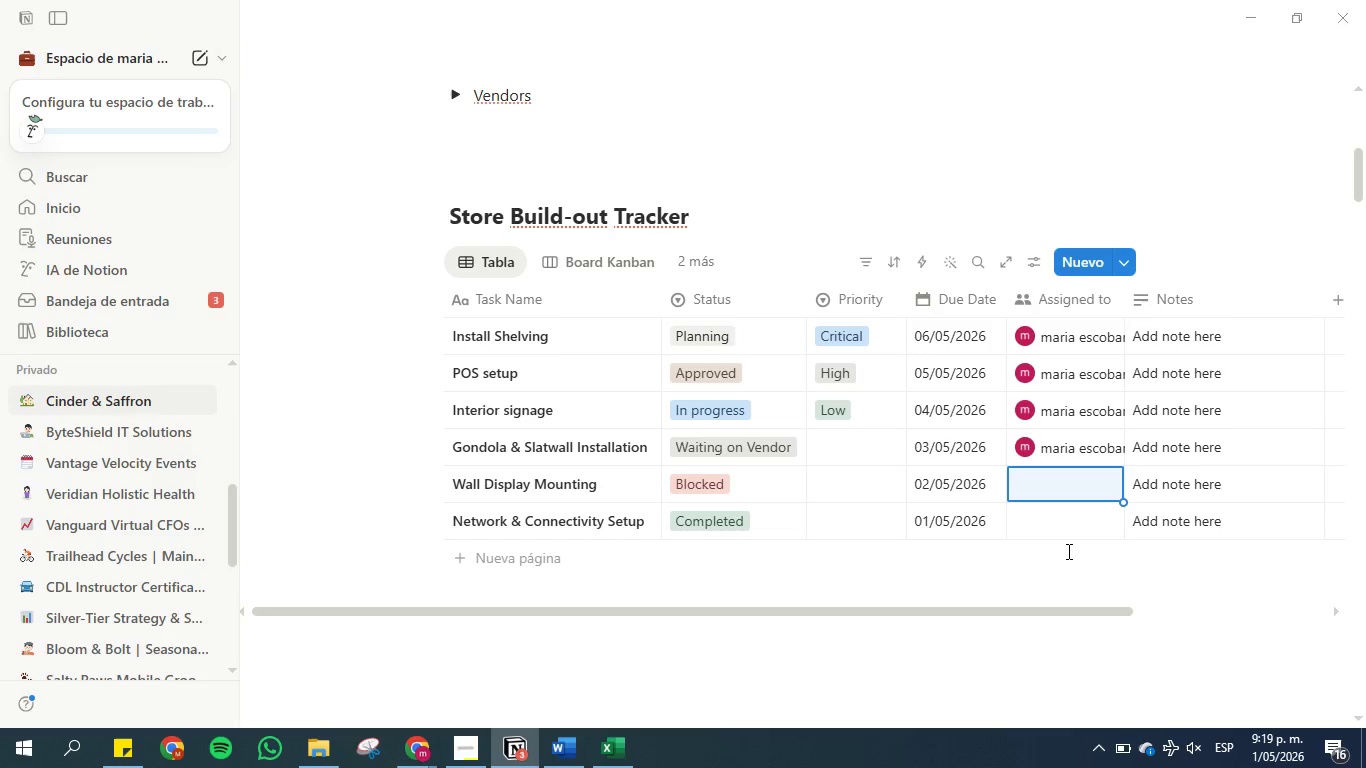 
key(Control+V)
 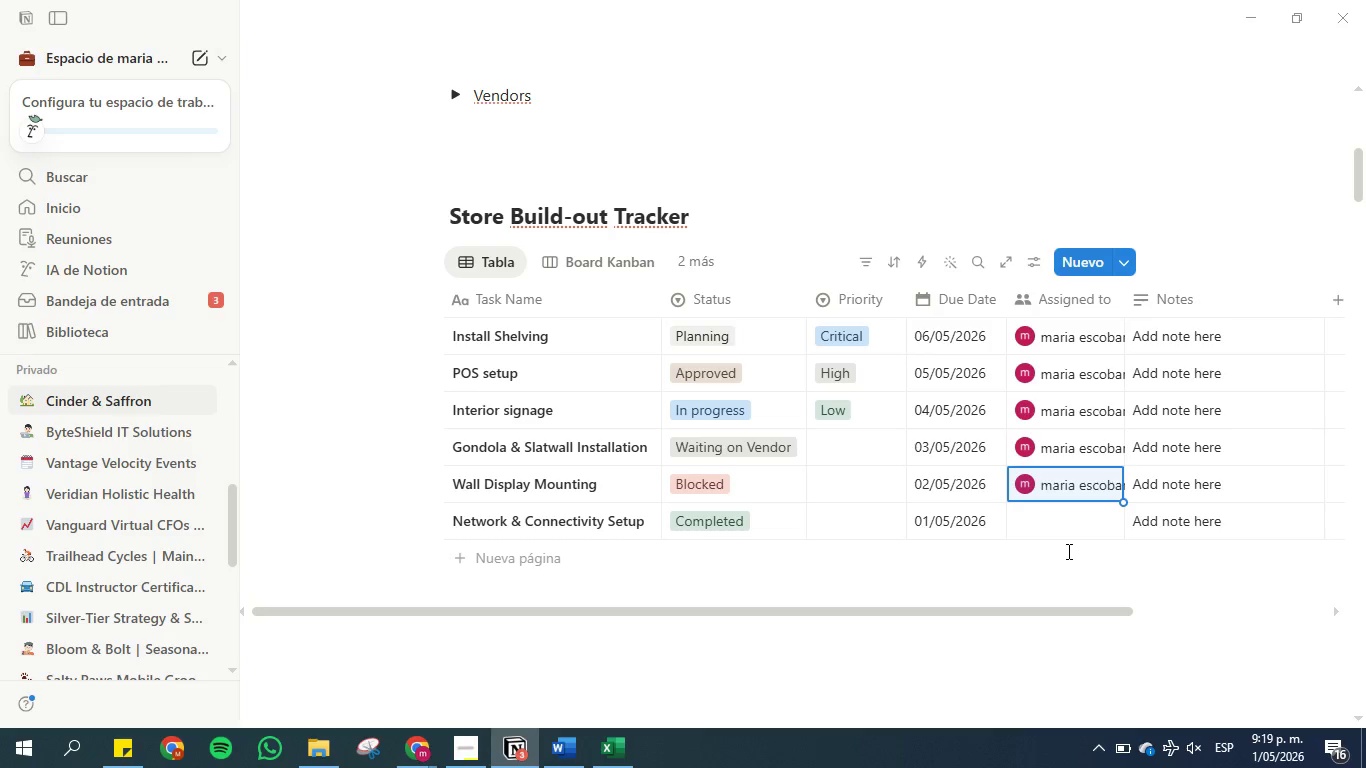 
key(Control+ArrowDown)
 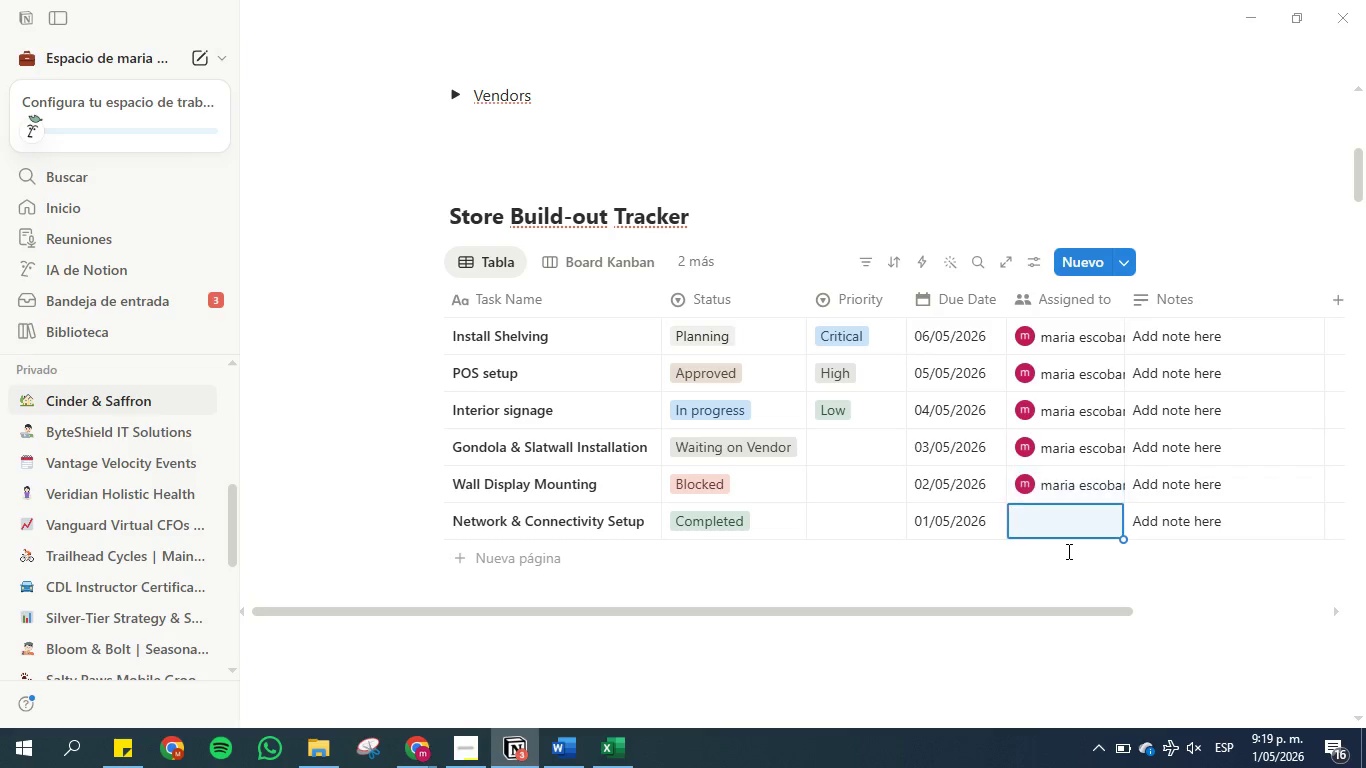 
key(Control+V)
 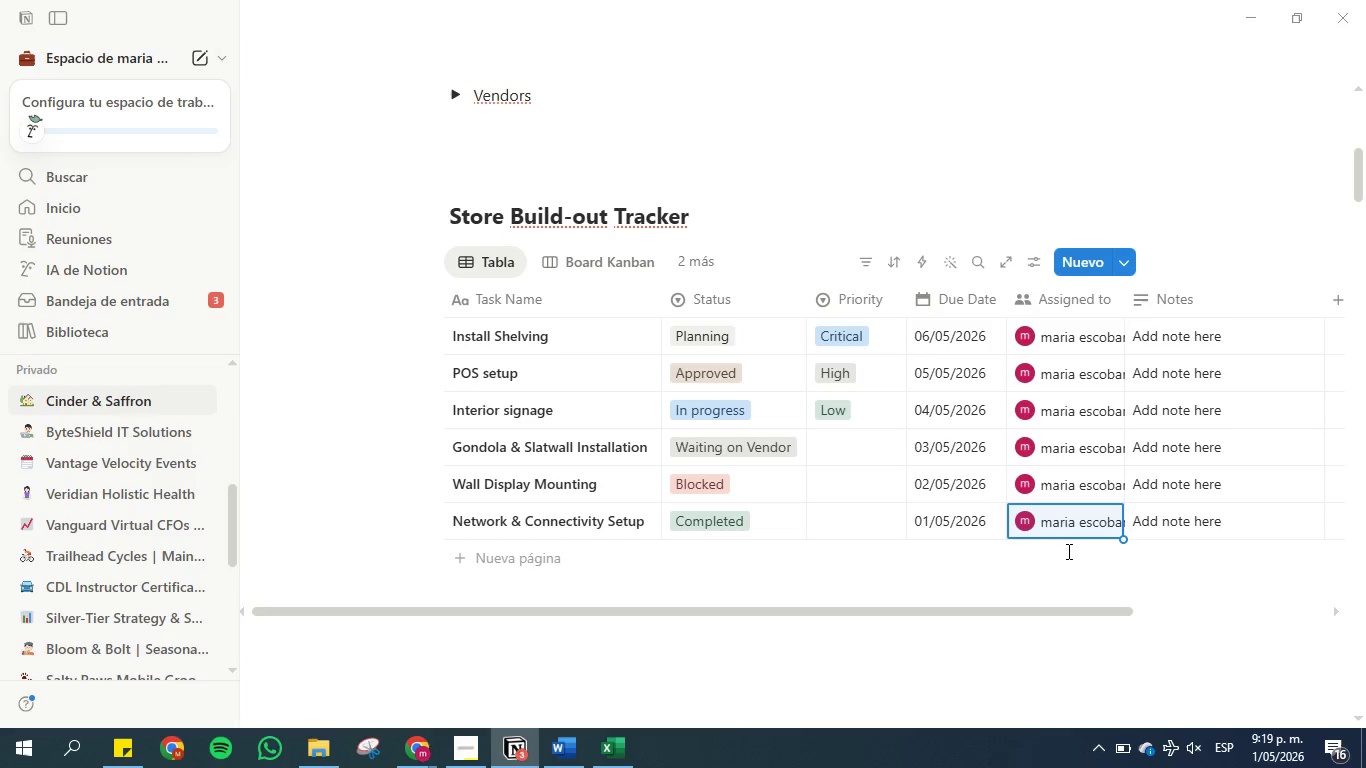 
key(Control+ArrowDown)
 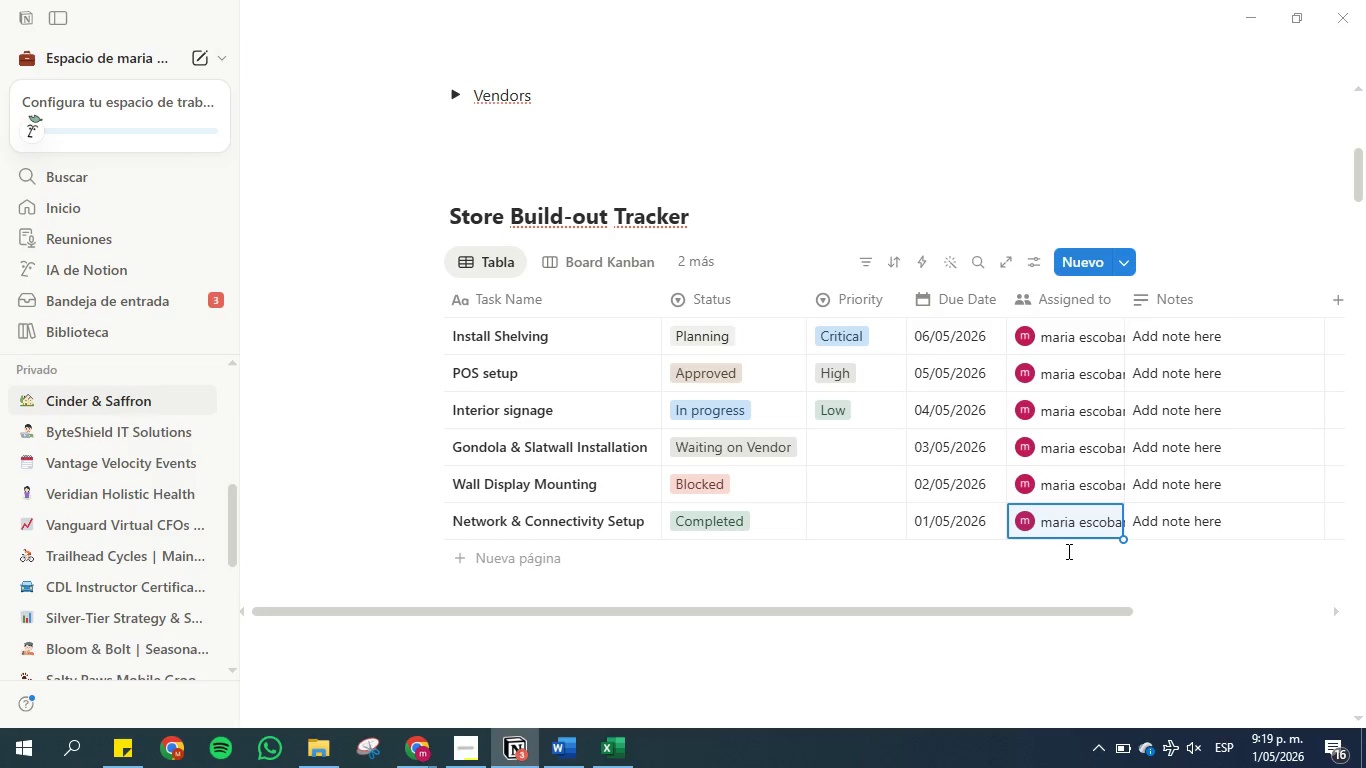 
key(ArrowDown)
 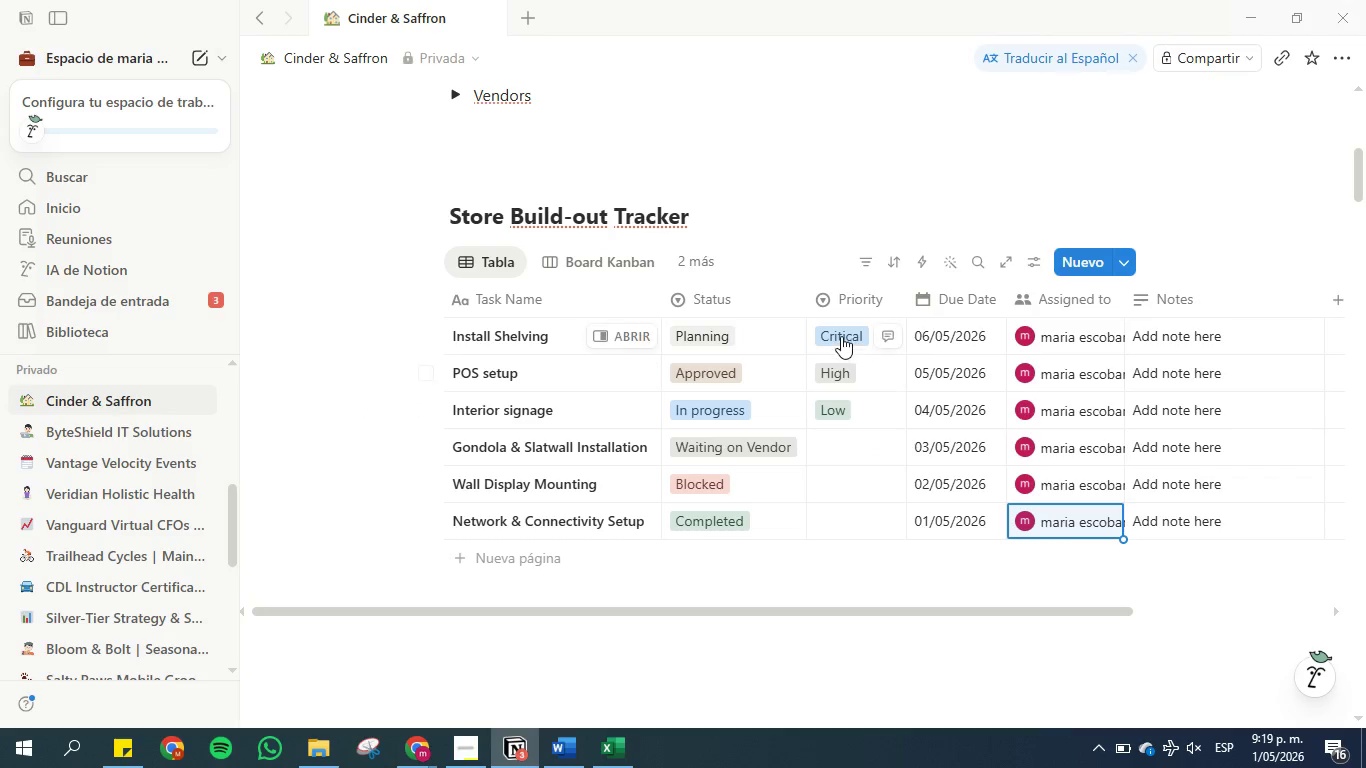 
left_click([839, 452])
 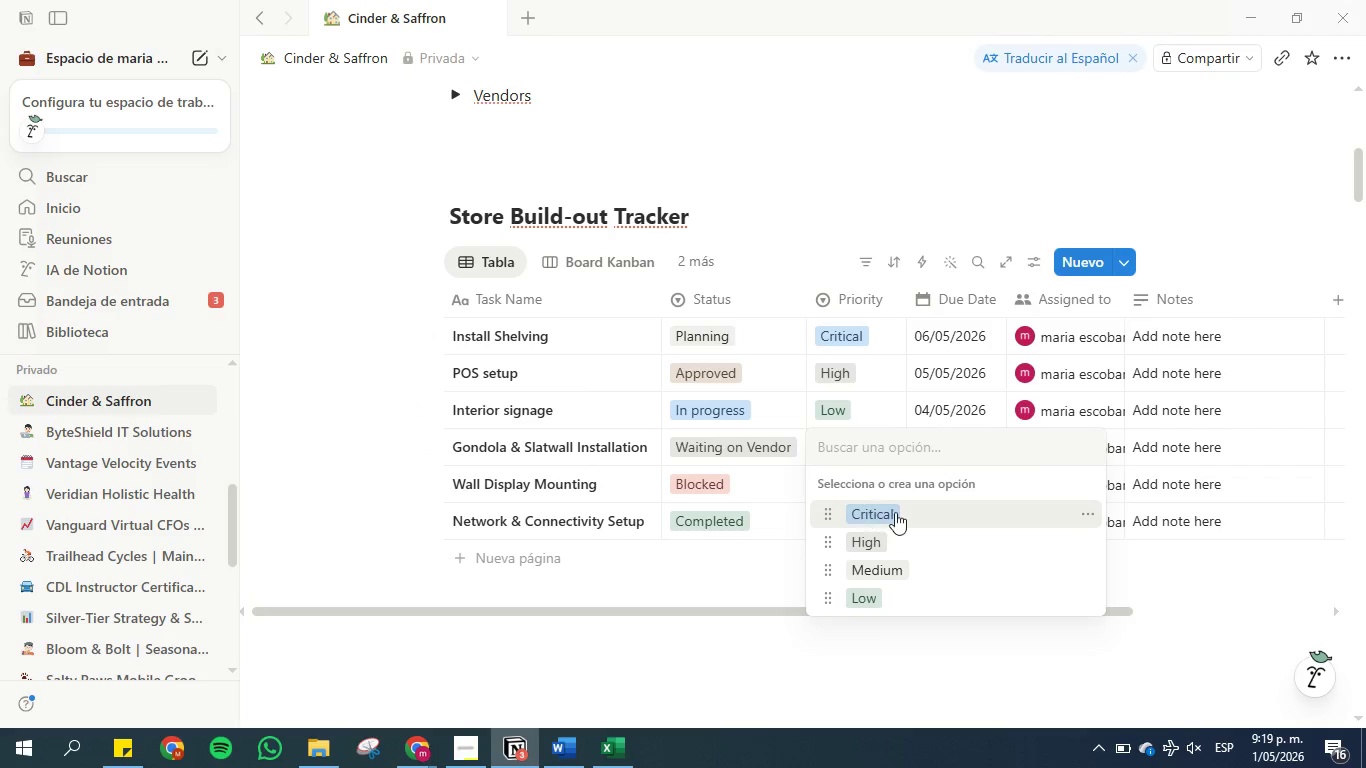 
left_click([901, 515])
 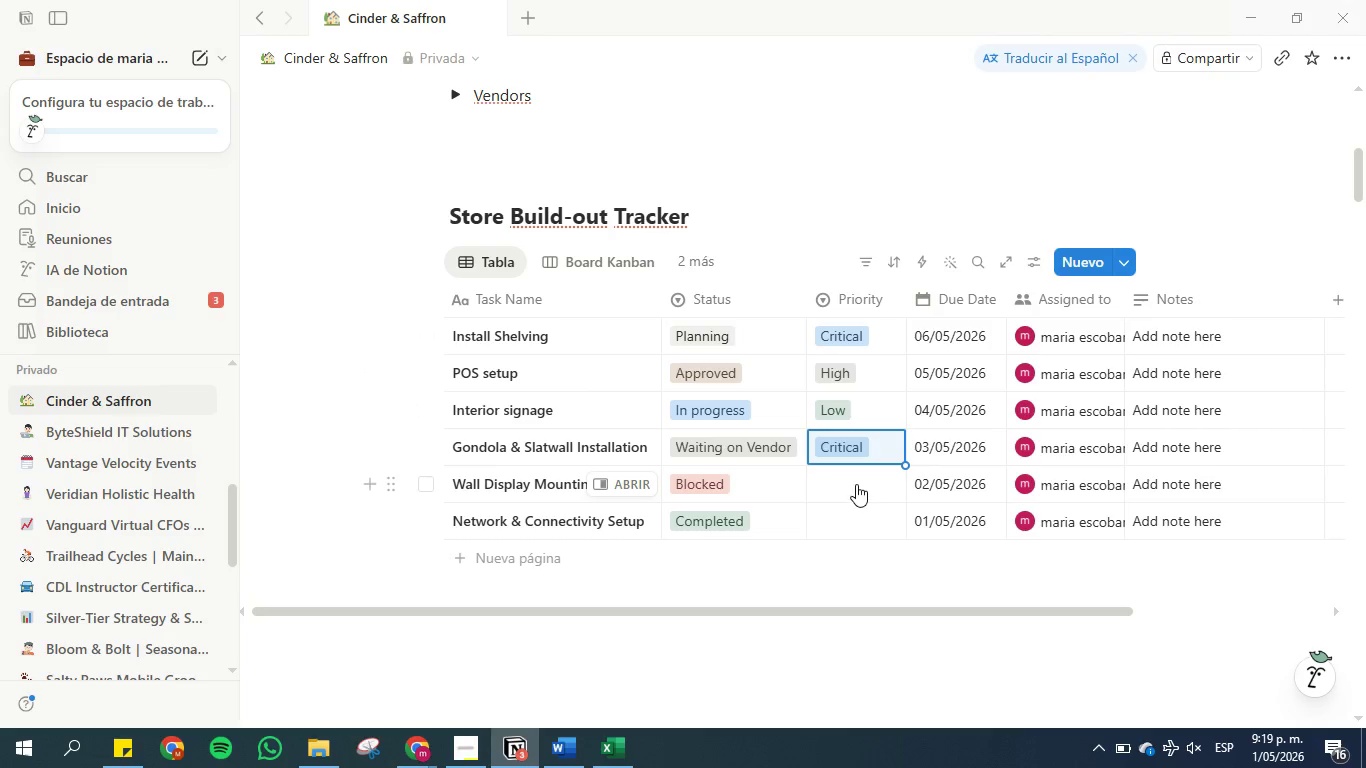 
left_click([856, 484])
 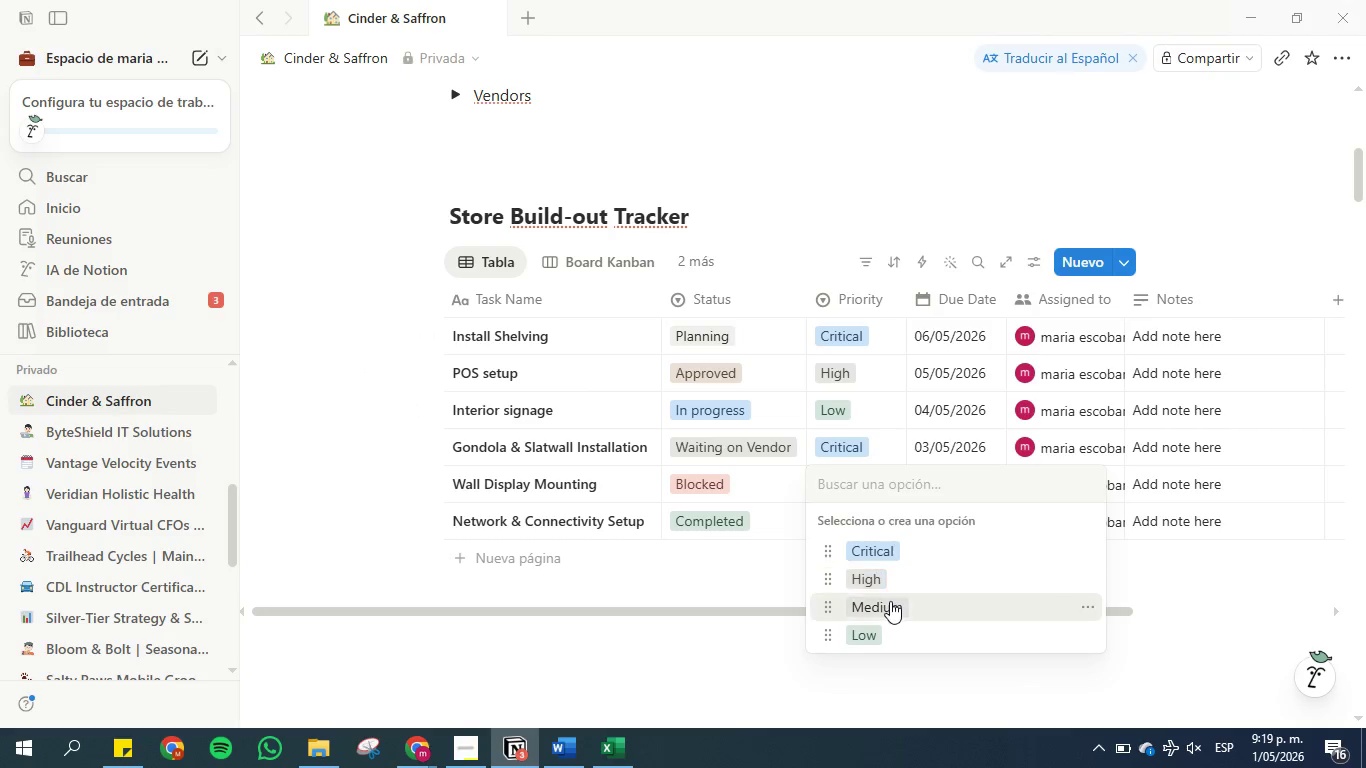 
left_click([890, 601])
 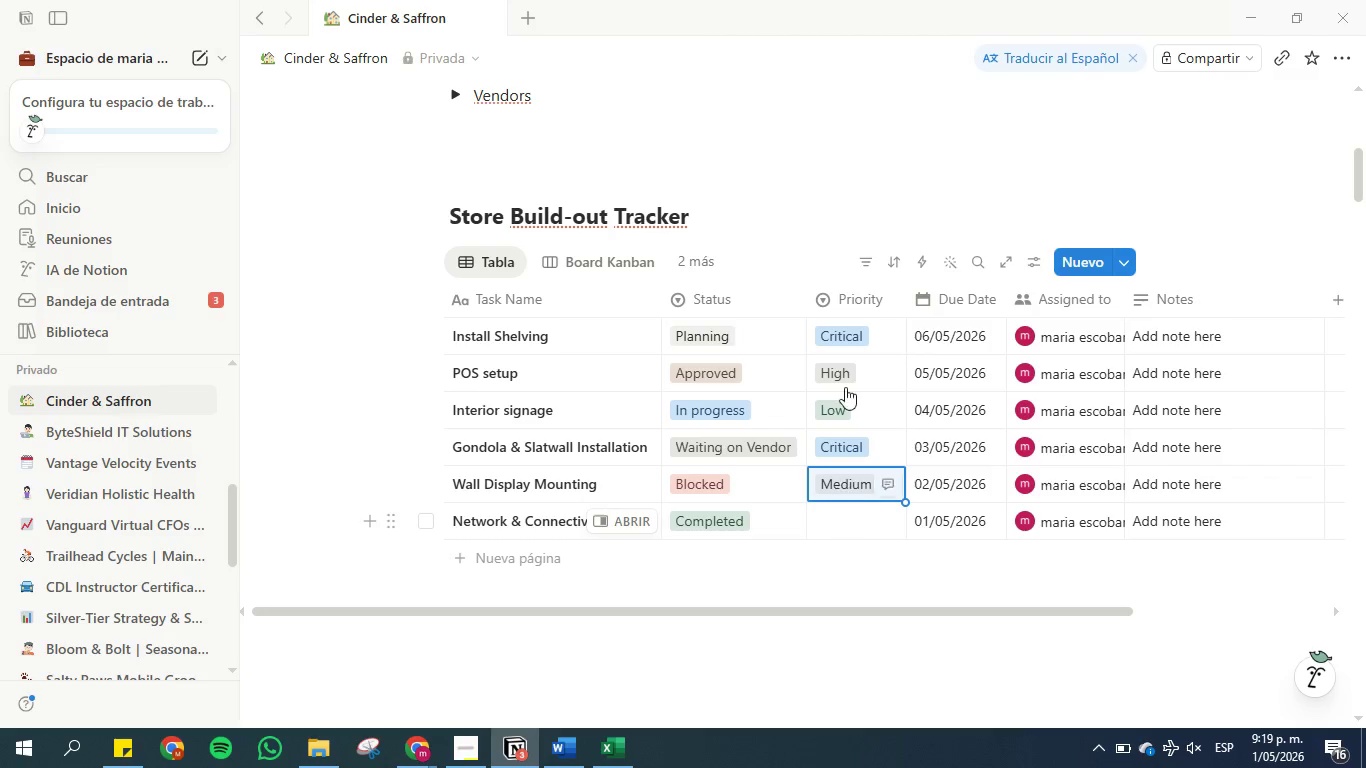 
left_click([839, 337])
 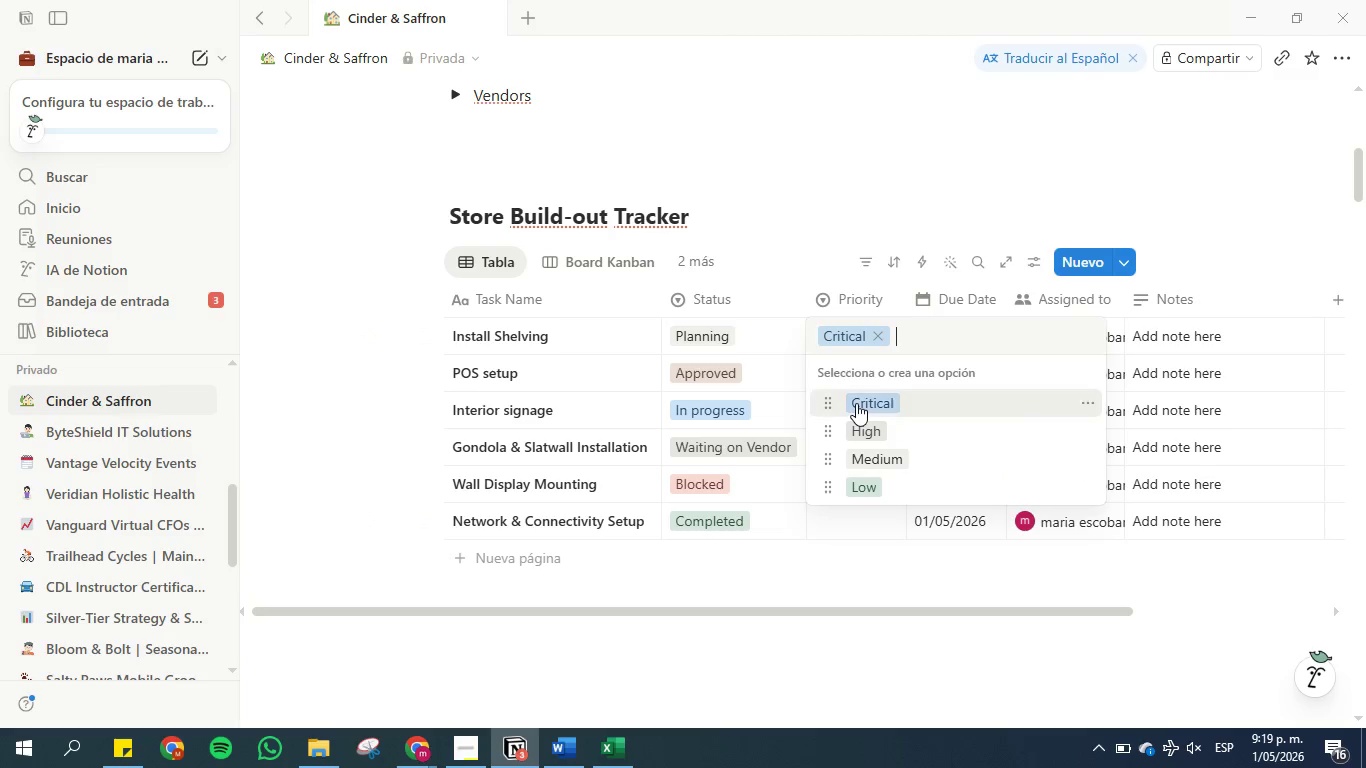 
left_click([856, 403])
 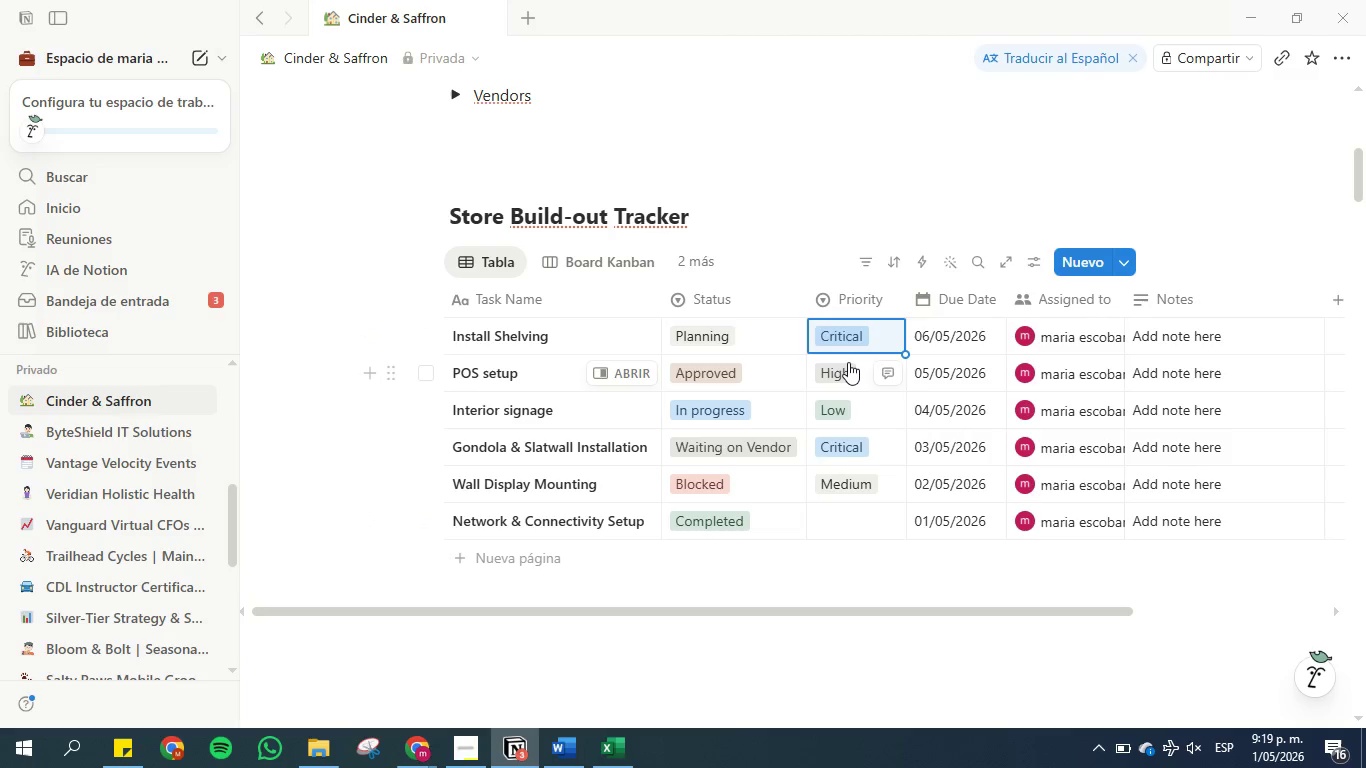 
left_click([848, 361])
 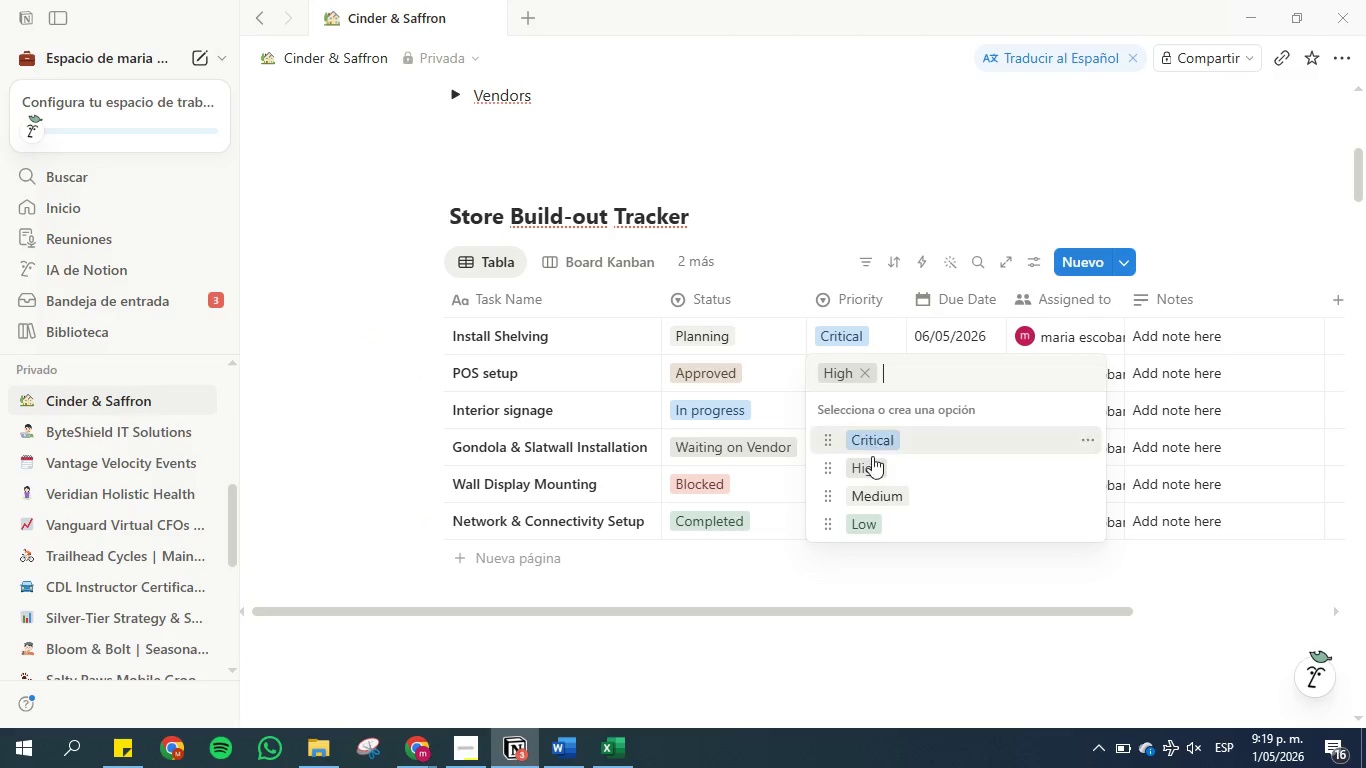 
left_click([874, 469])
 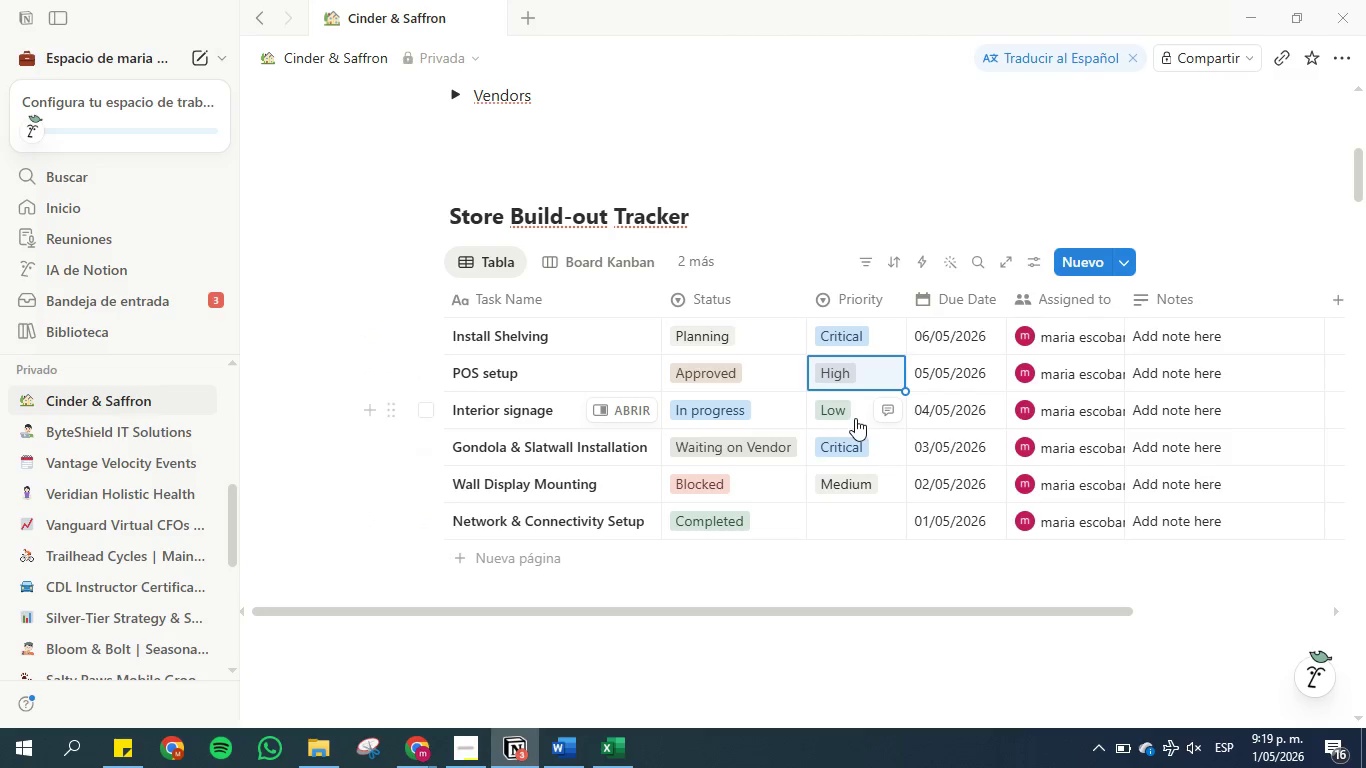 
left_click([853, 415])
 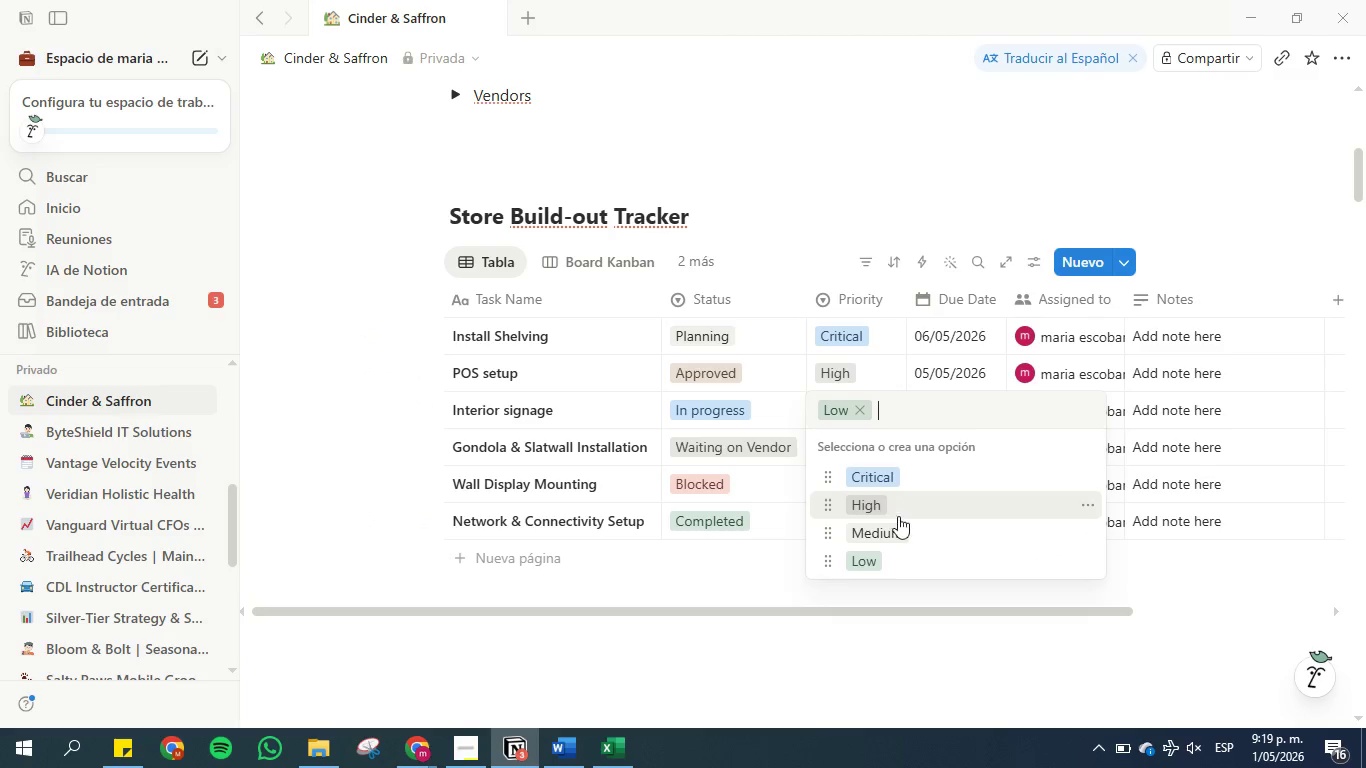 
left_click([901, 521])
 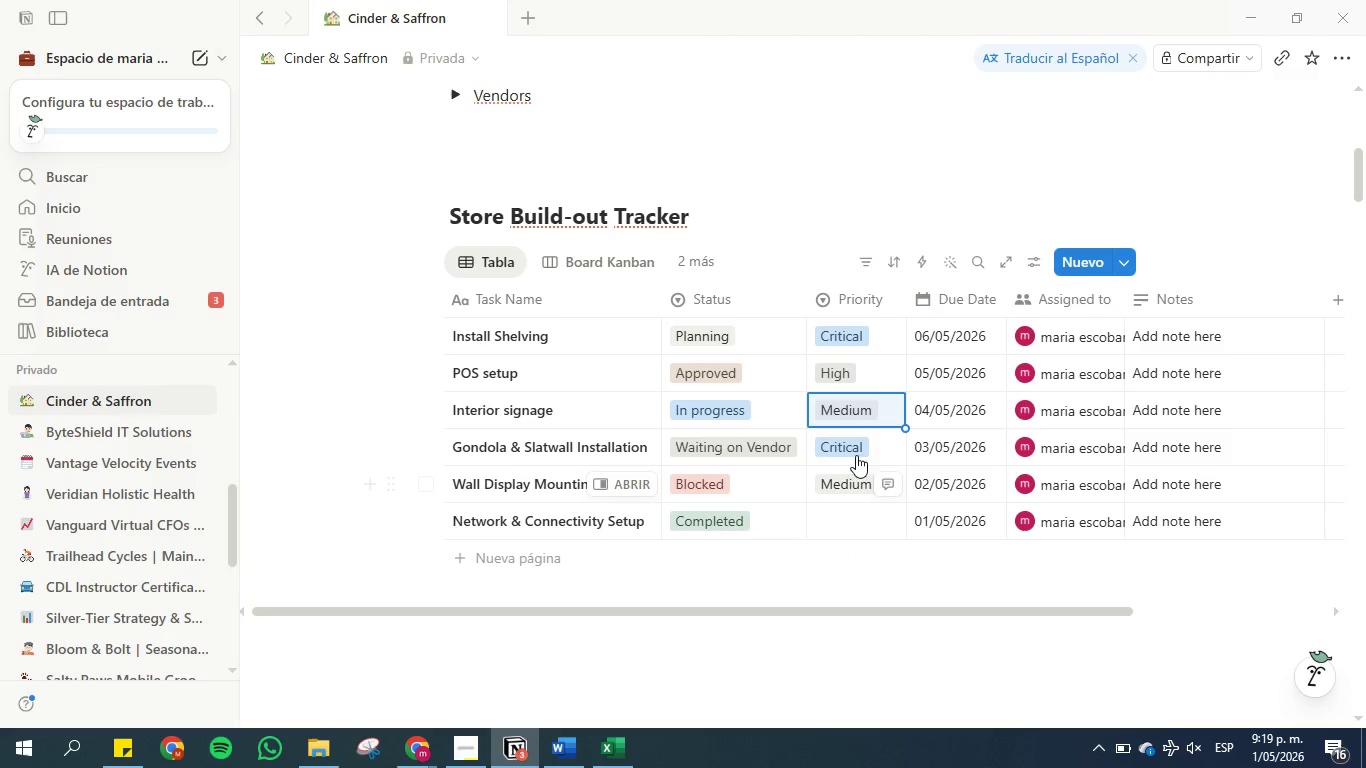 
left_click([841, 445])
 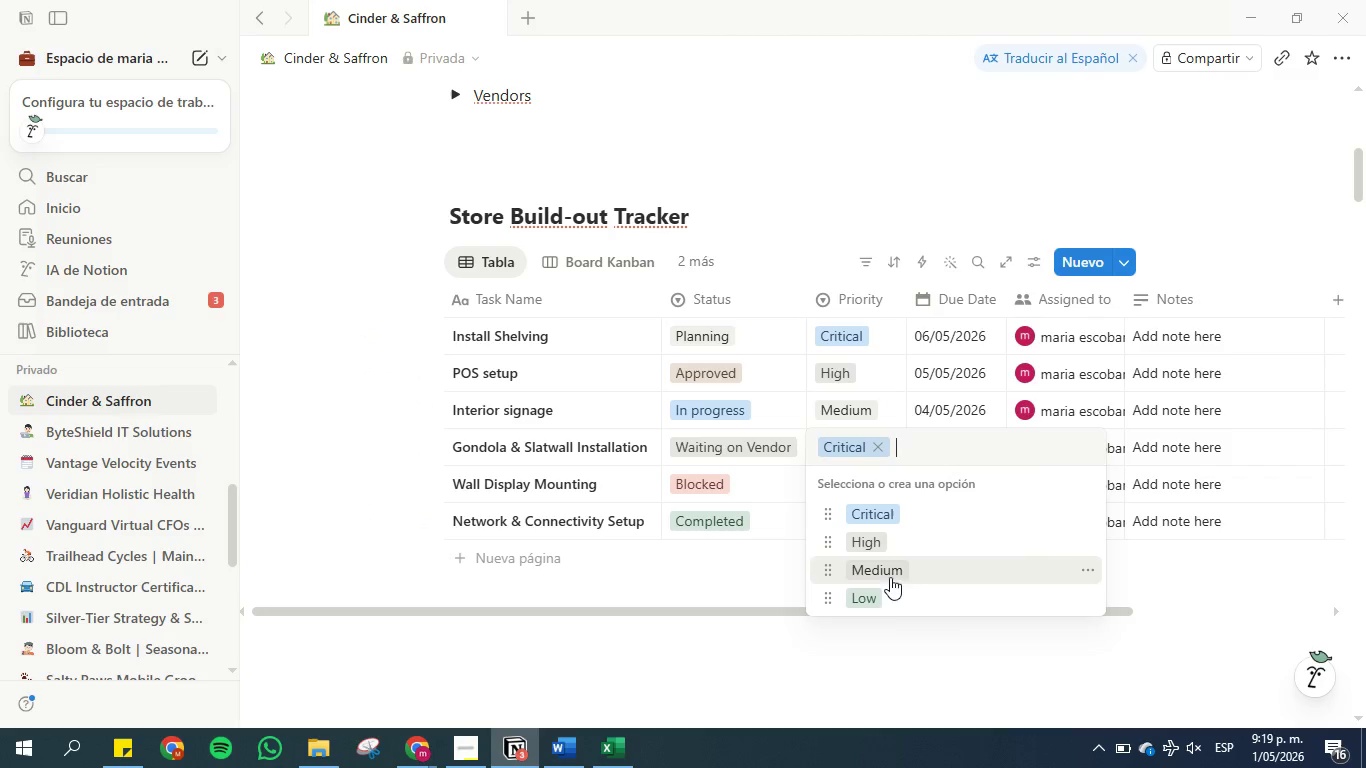 
left_click([881, 606])
 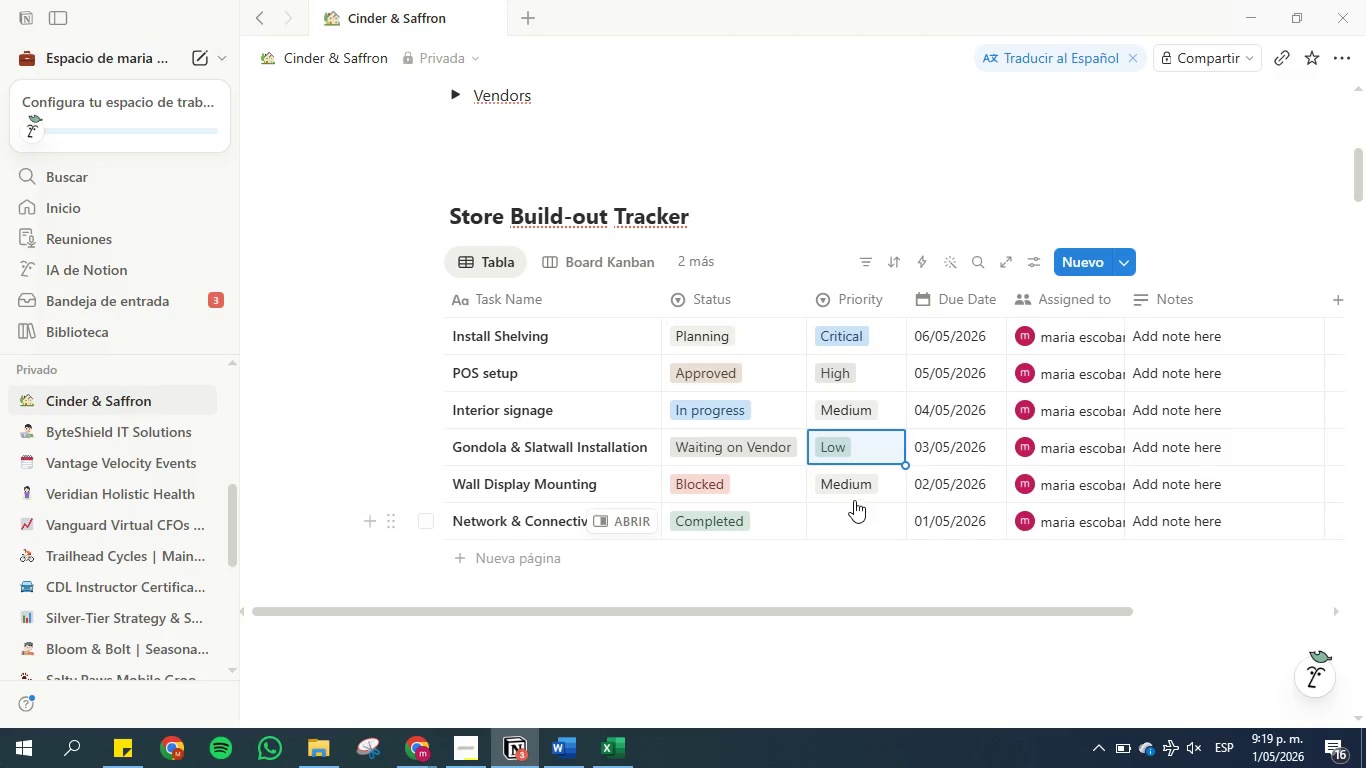 
left_click([851, 483])
 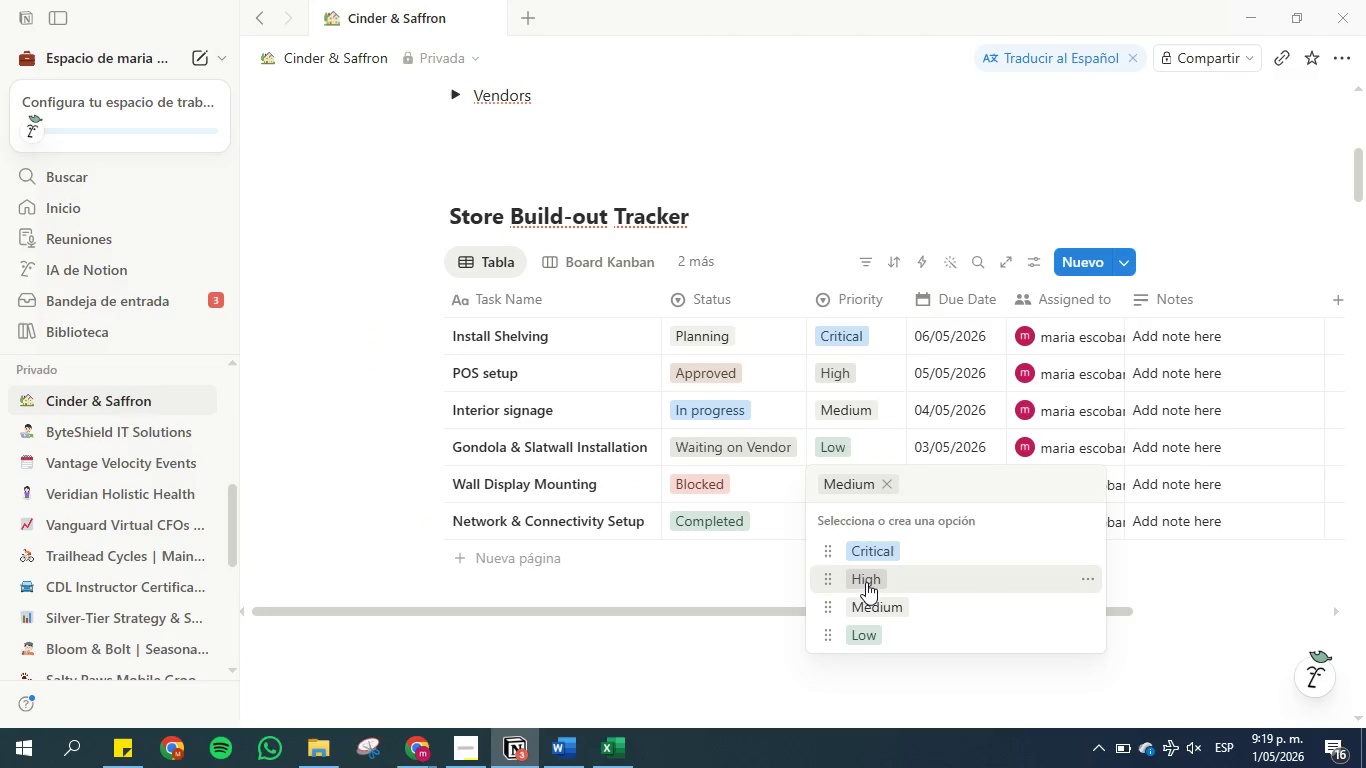 
left_click([866, 582])
 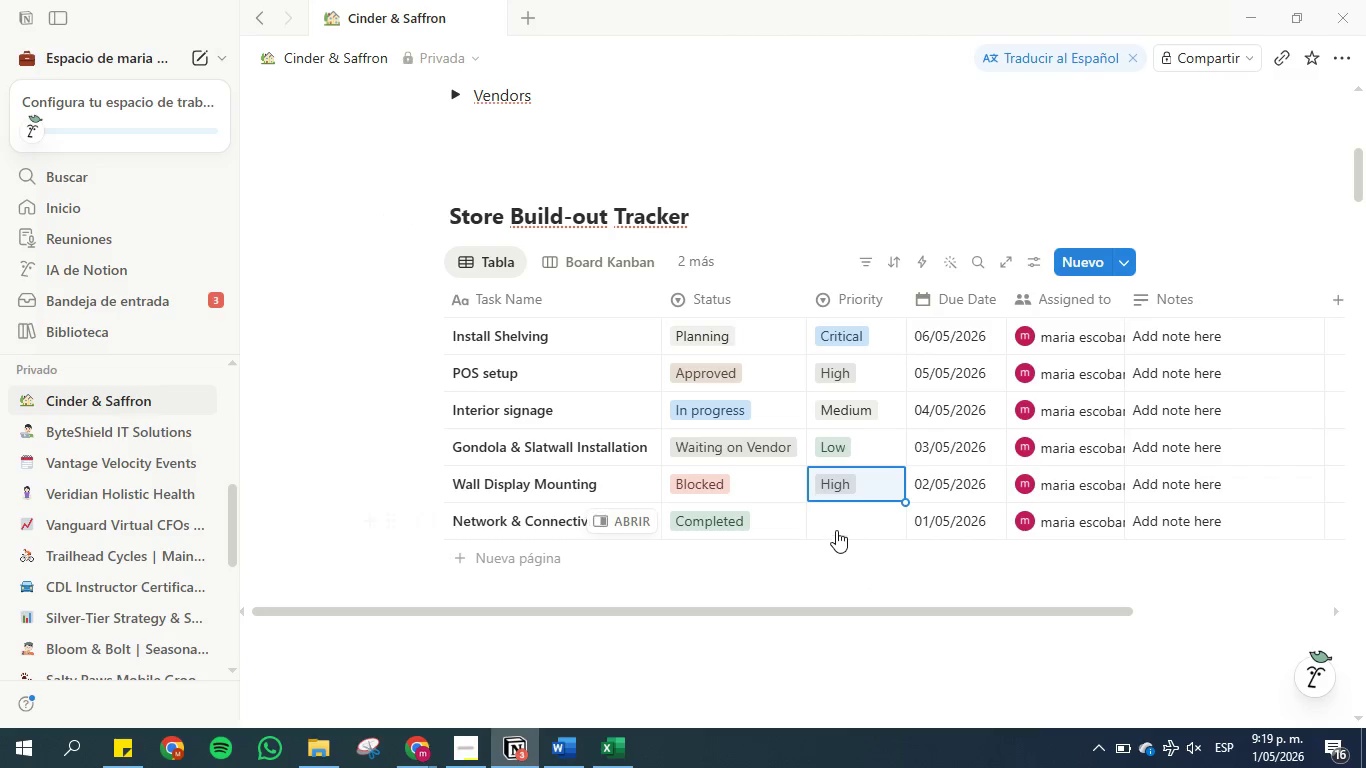 
left_click([836, 523])
 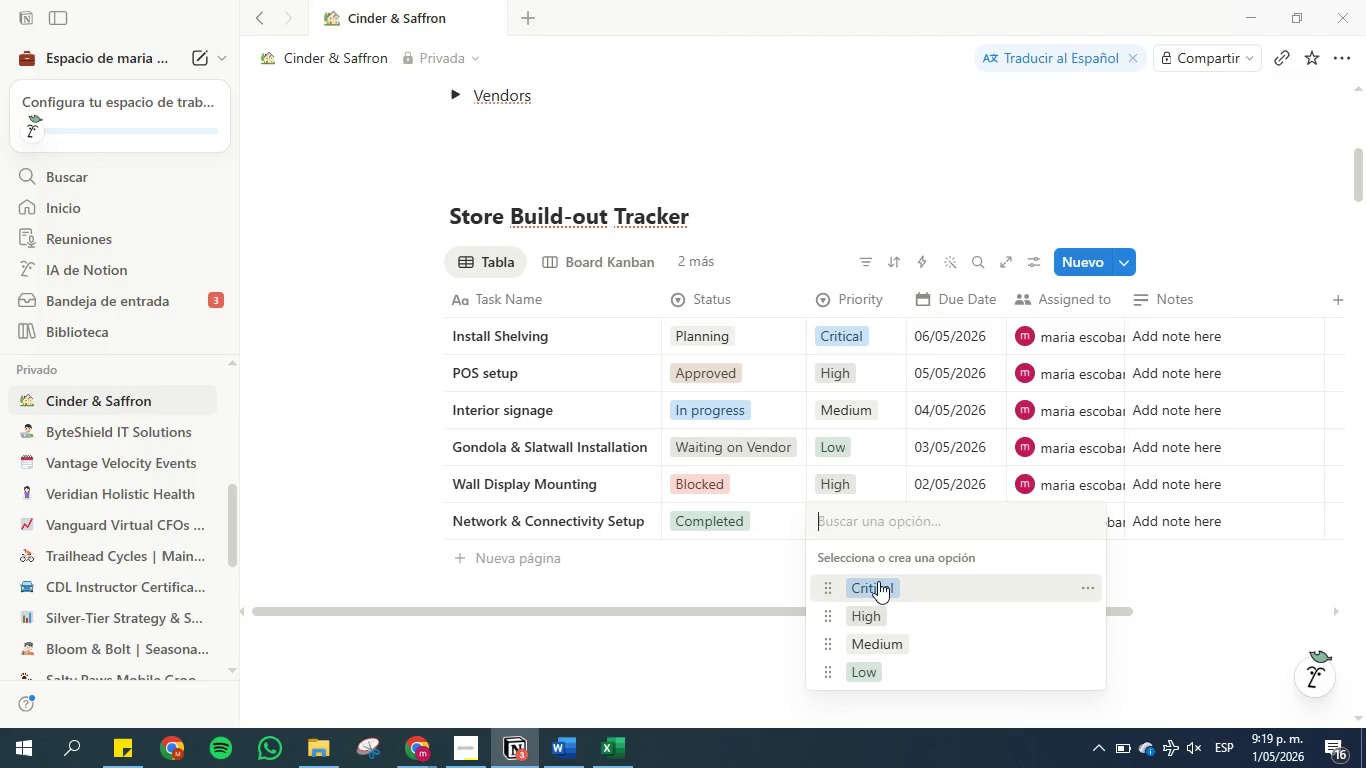 
left_click([878, 581])
 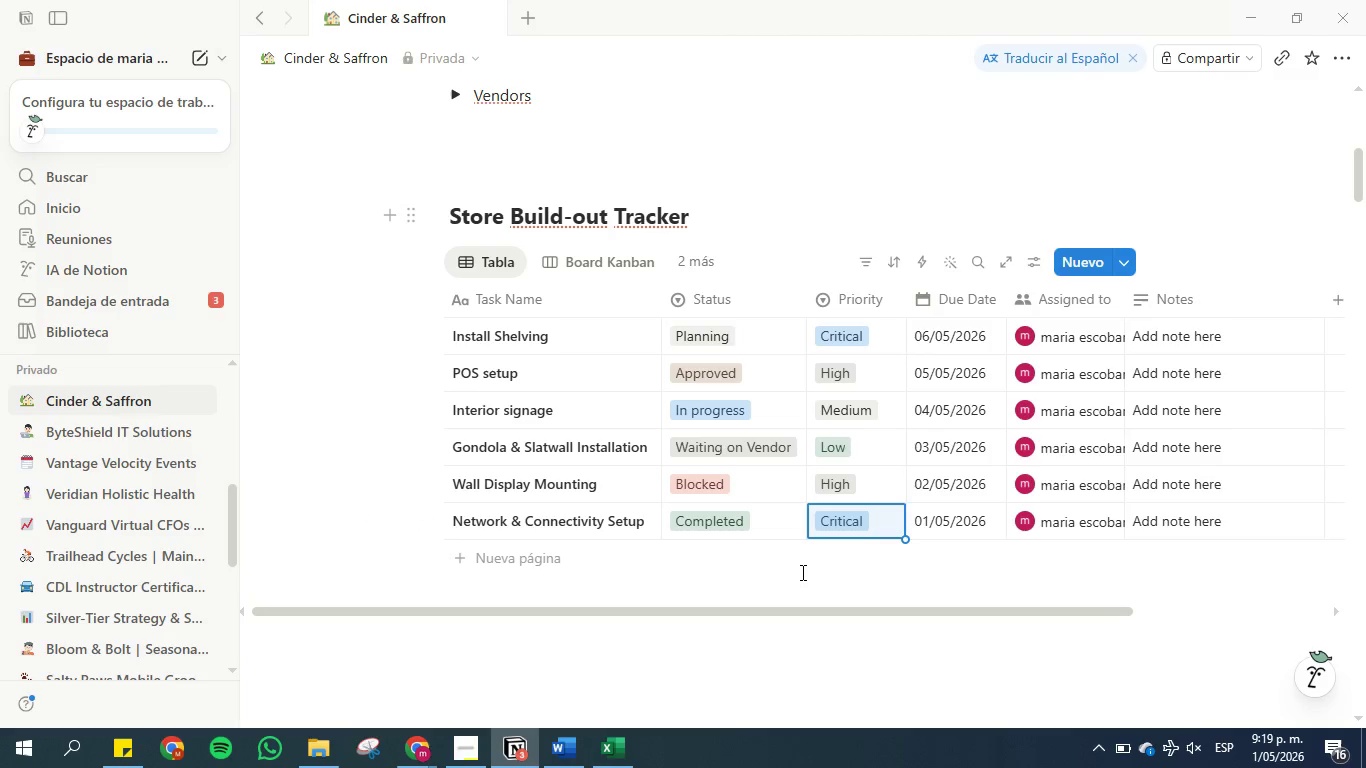 
left_click([801, 572])
 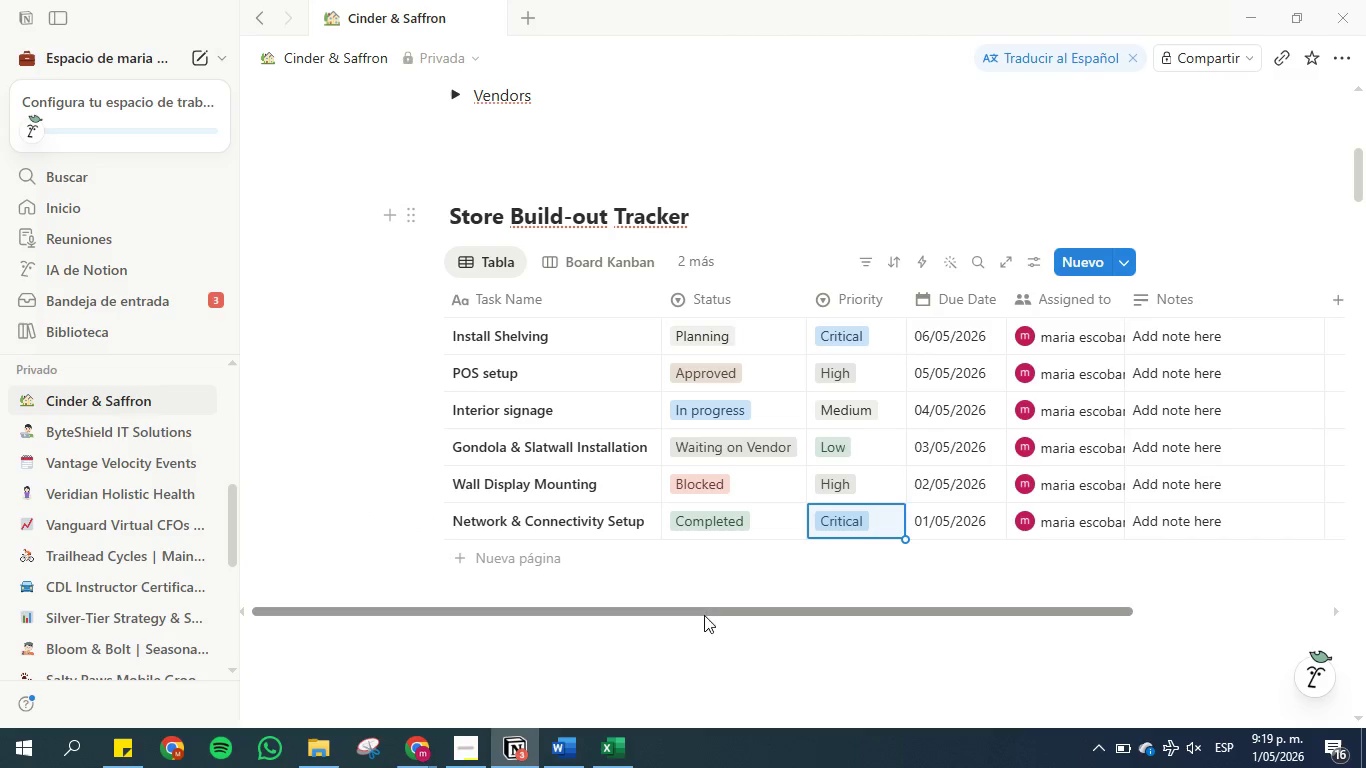 
left_click([608, 267])
 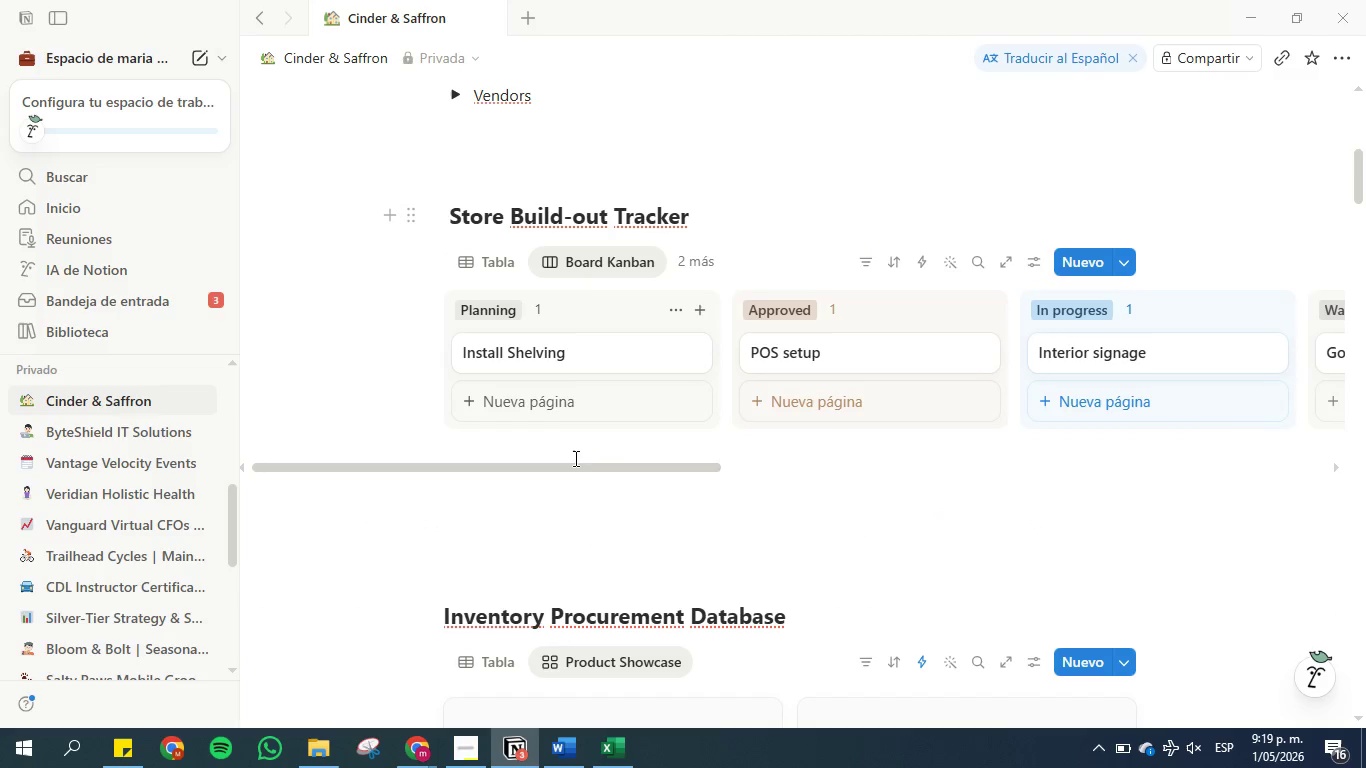 
left_click_drag(start_coordinate=[569, 465], to_coordinate=[1094, 482])
 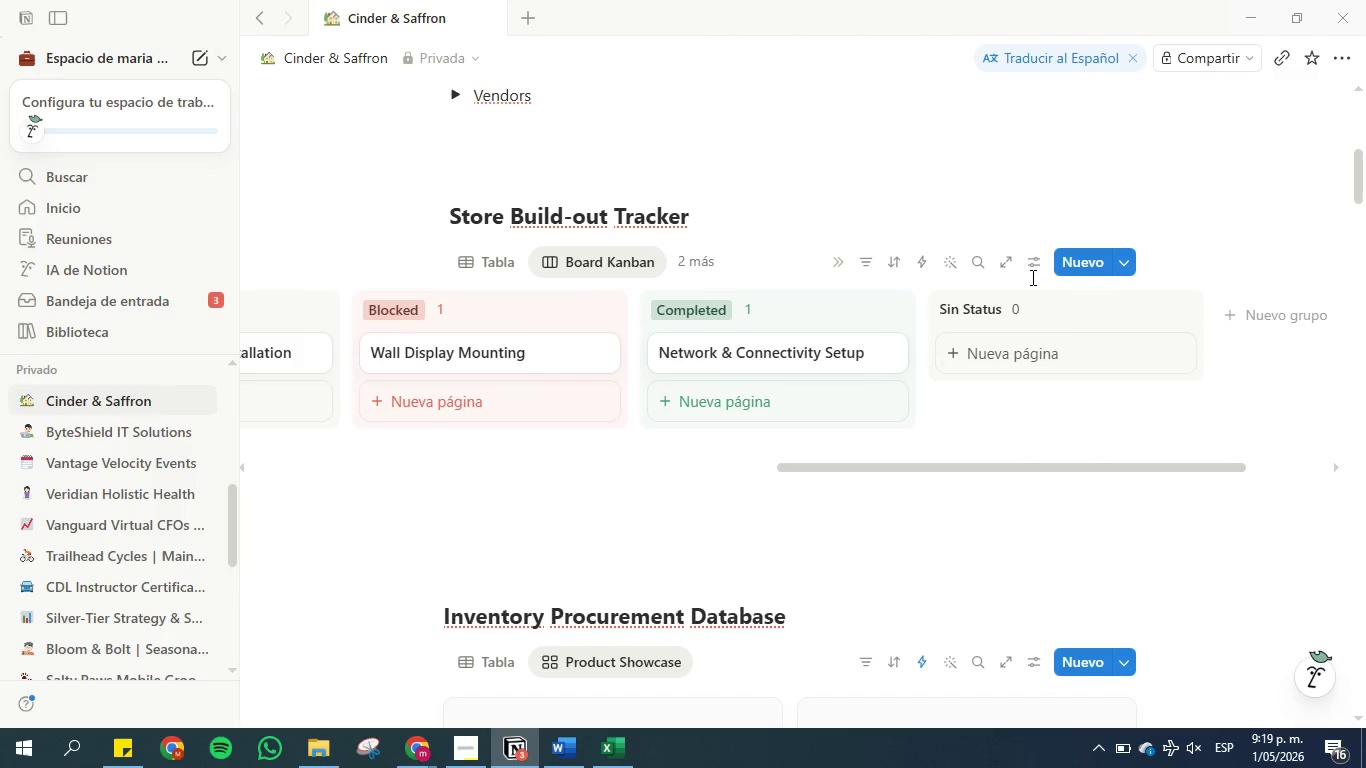 
double_click([1039, 264])
 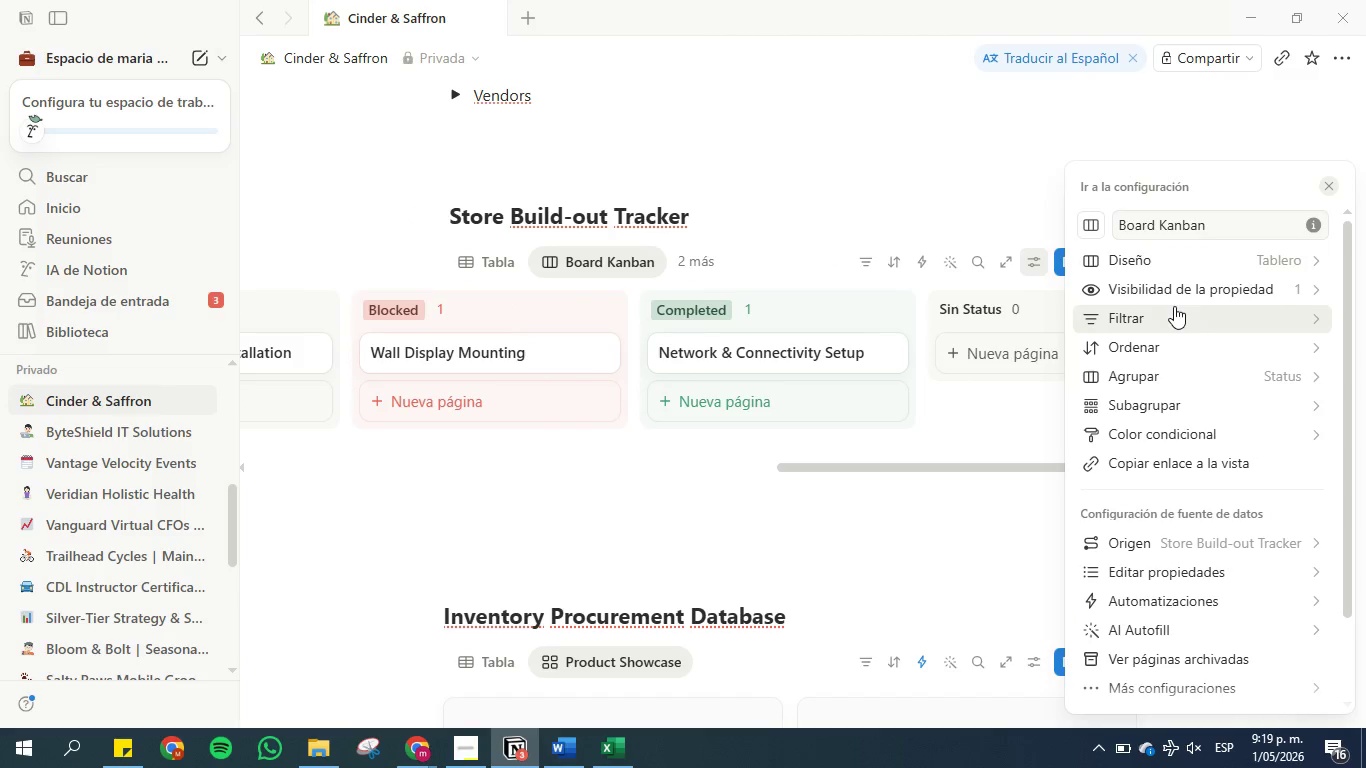 
left_click([1174, 263])
 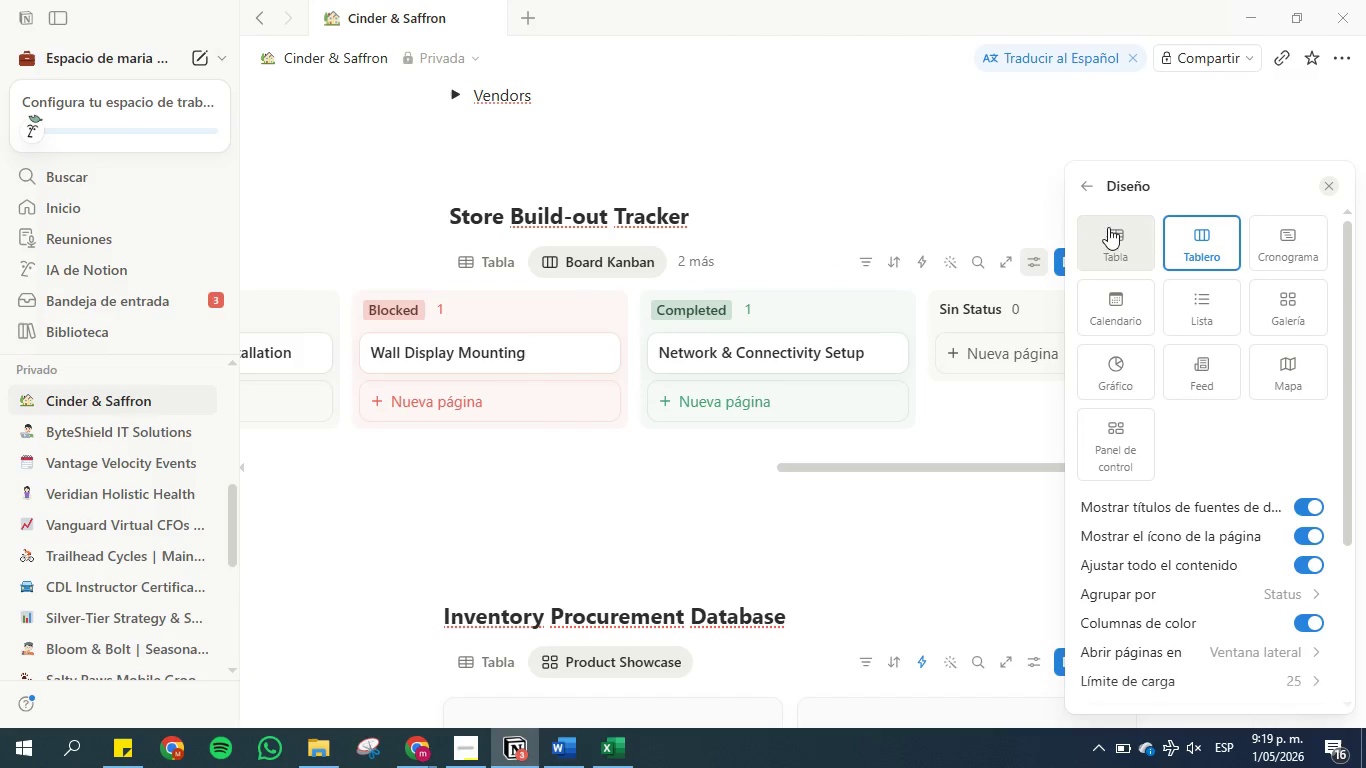 
left_click([1090, 185])
 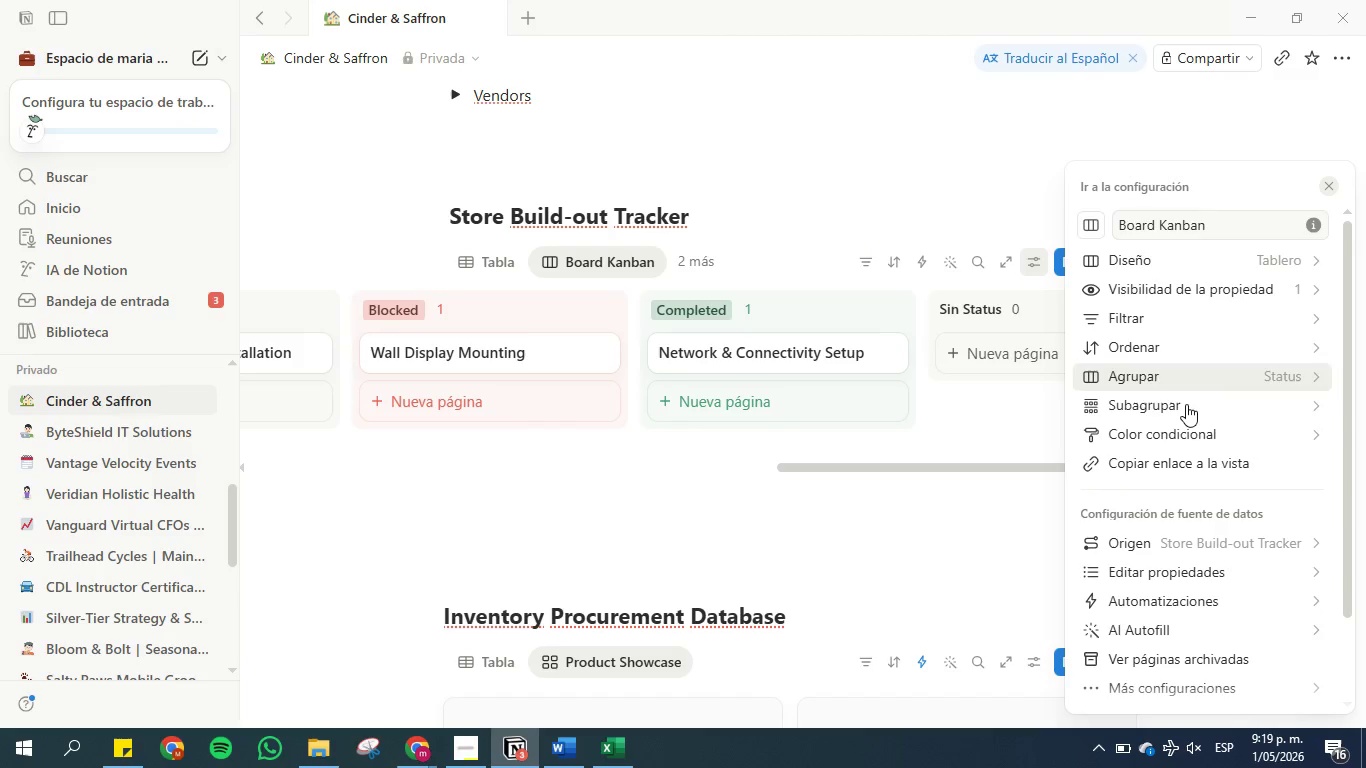 
scroll: coordinate [1187, 419], scroll_direction: down, amount: 3.0
 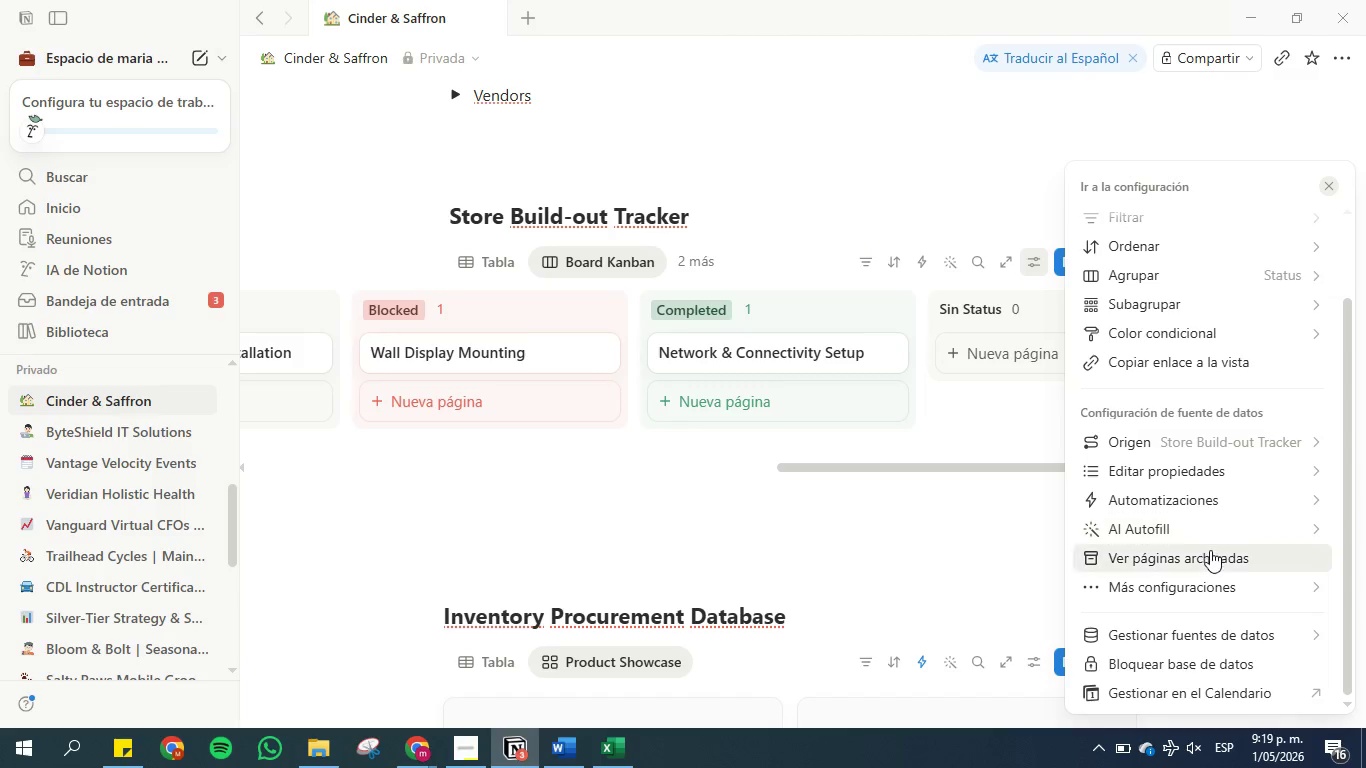 
scroll: coordinate [1210, 550], scroll_direction: up, amount: 3.0
 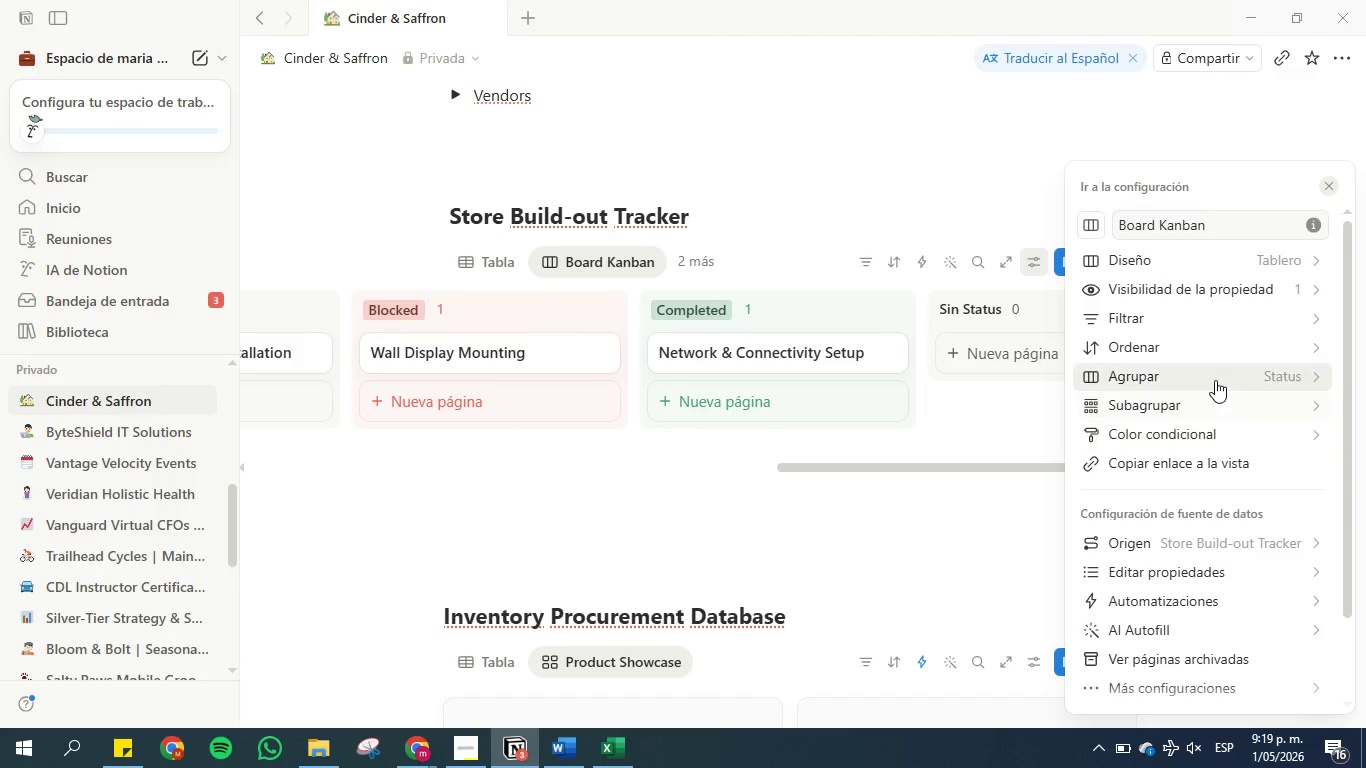 
left_click([1215, 379])
 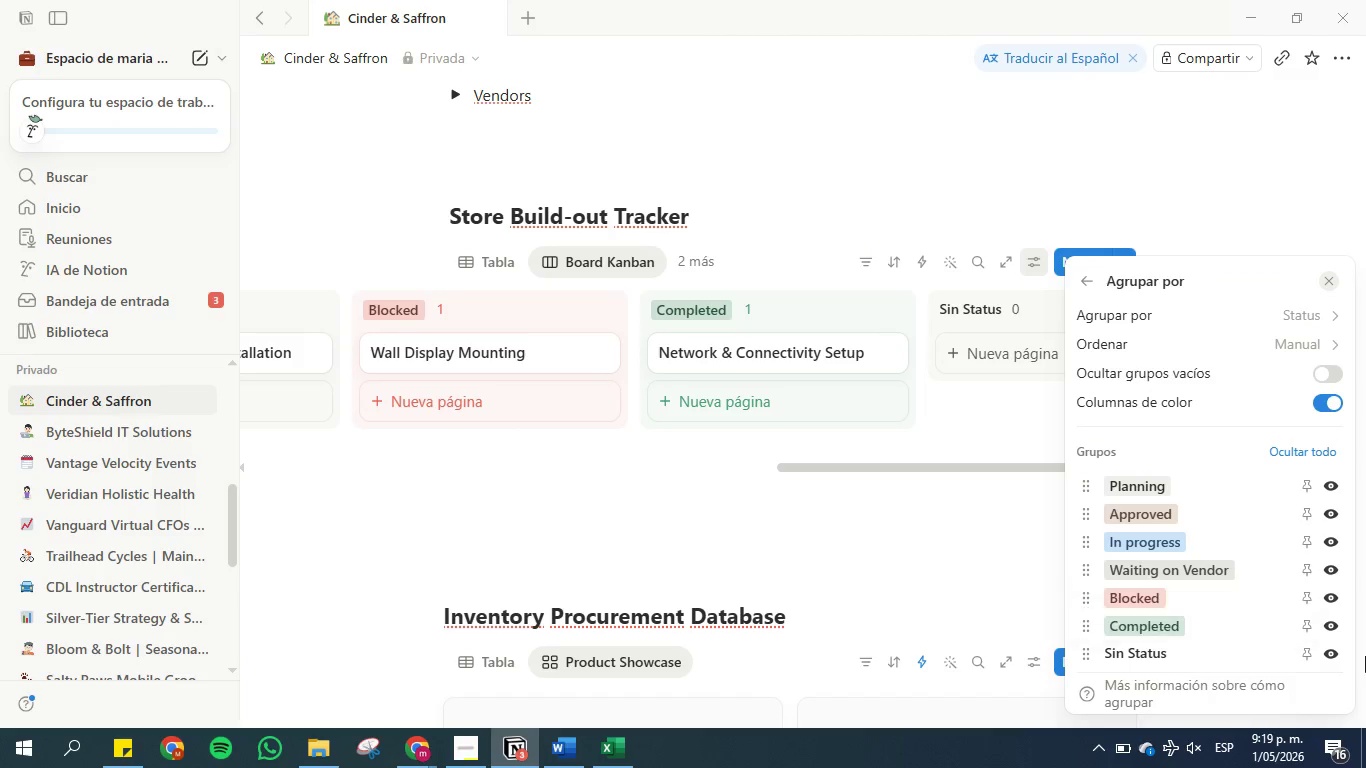 
left_click([1331, 650])
 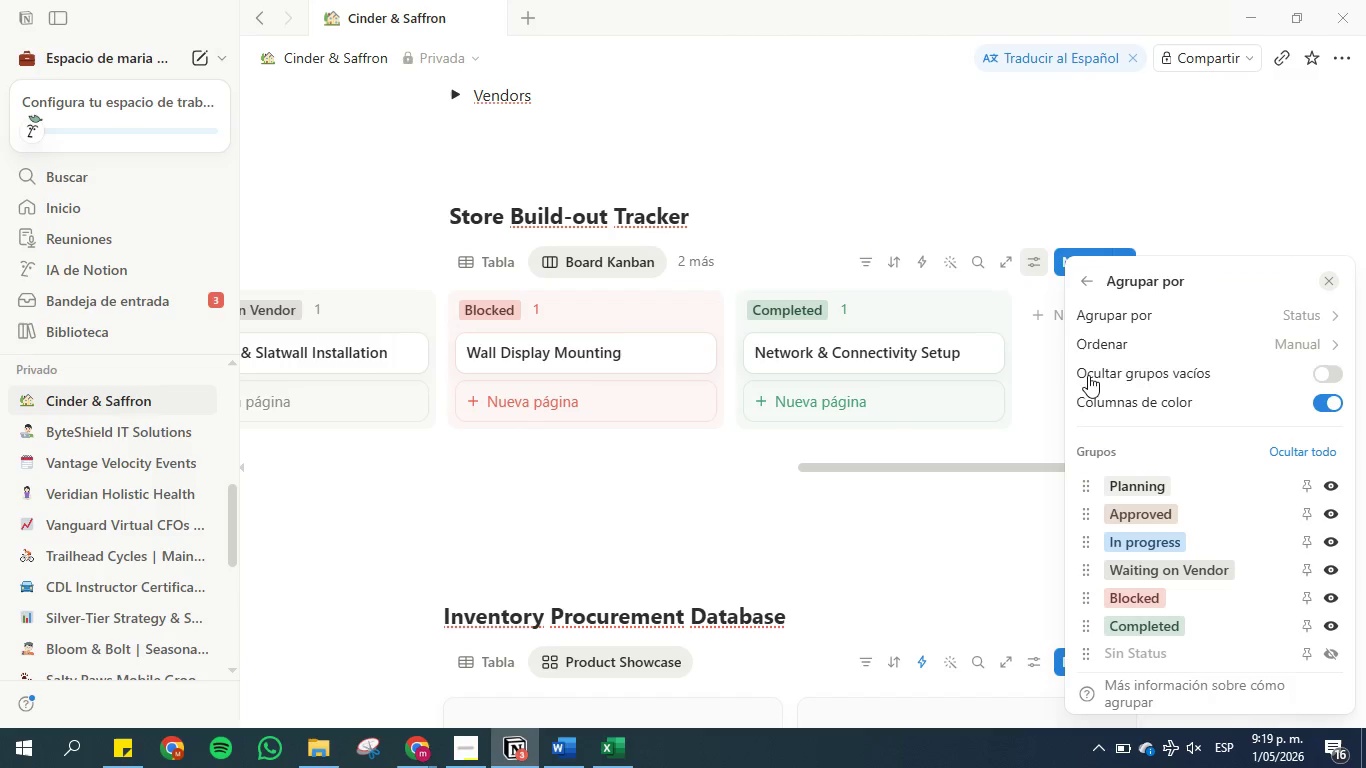 
left_click([1088, 282])
 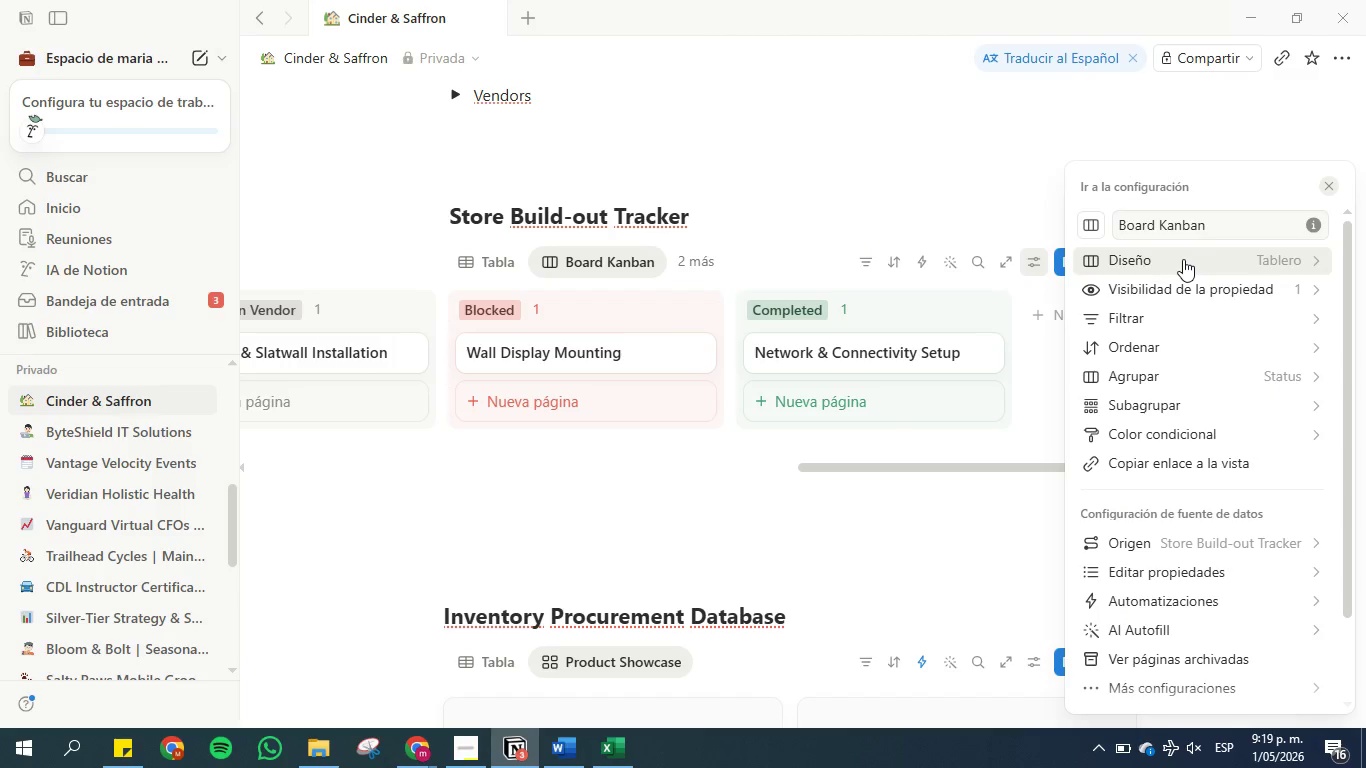 
left_click([1199, 287])
 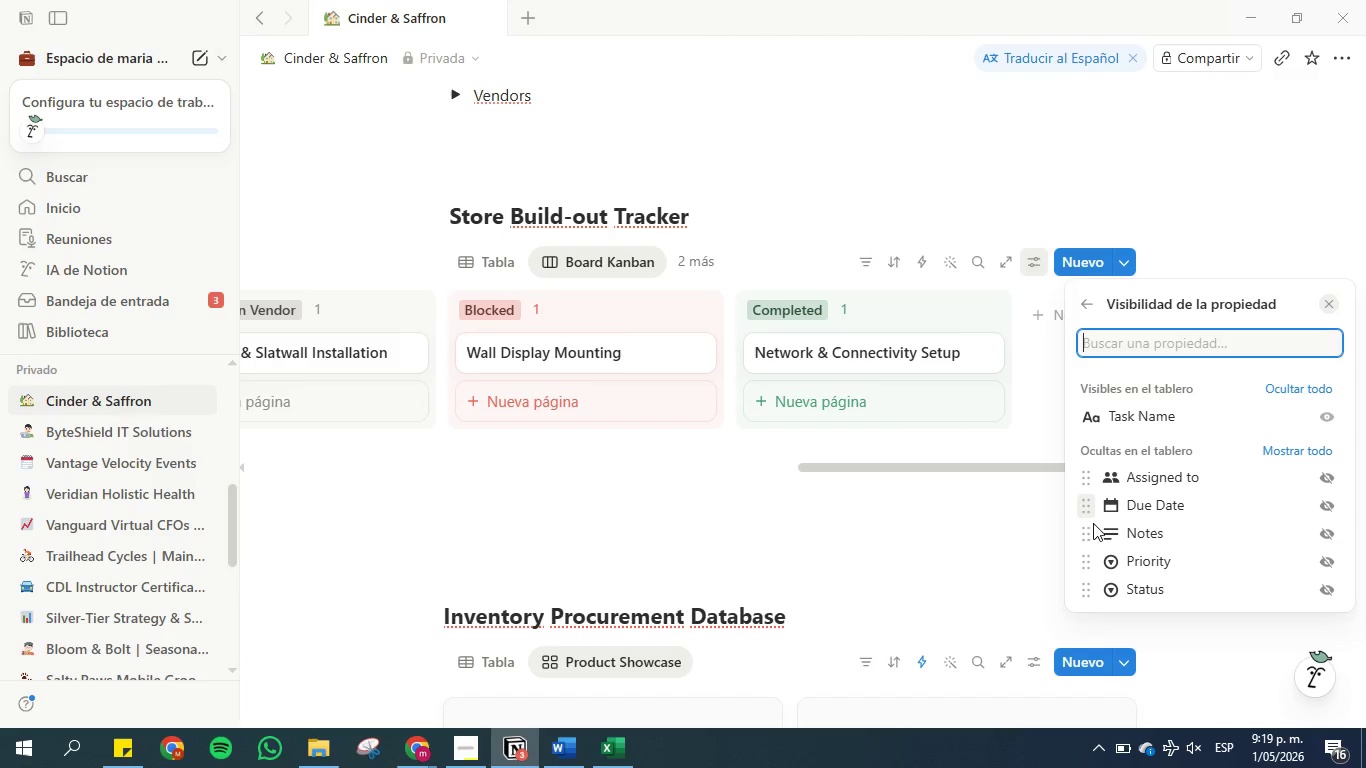 
left_click_drag(start_coordinate=[1087, 559], to_coordinate=[1096, 436])
 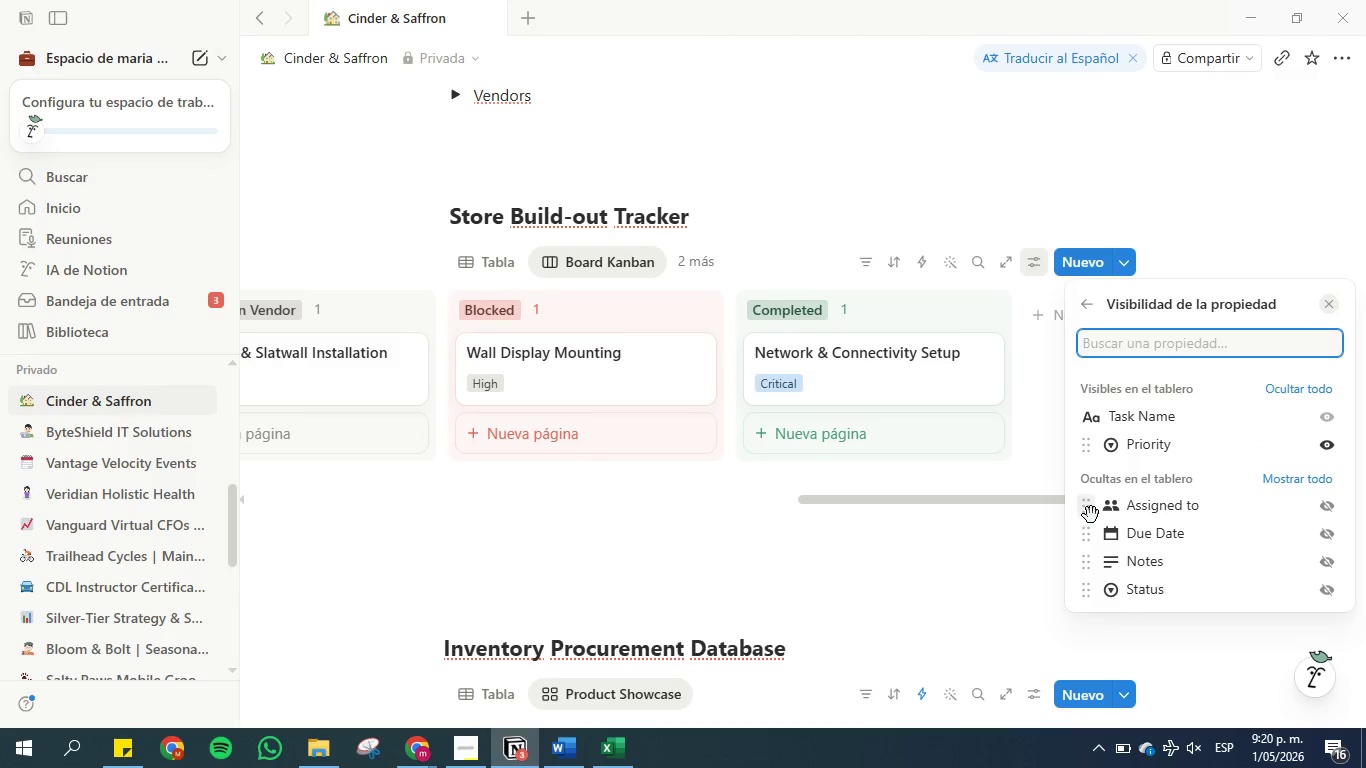 
wait(8.39)
 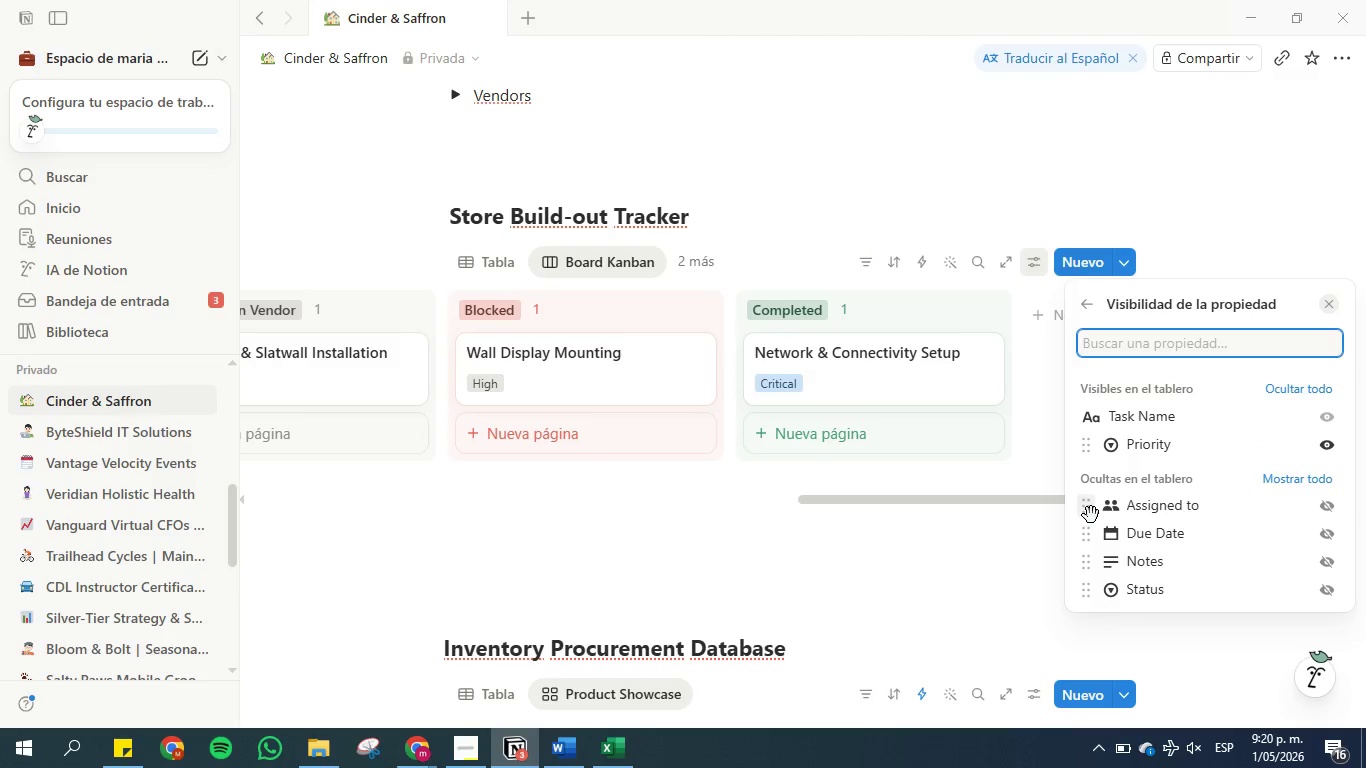 
left_click_drag(start_coordinate=[1094, 535], to_coordinate=[1092, 481])
 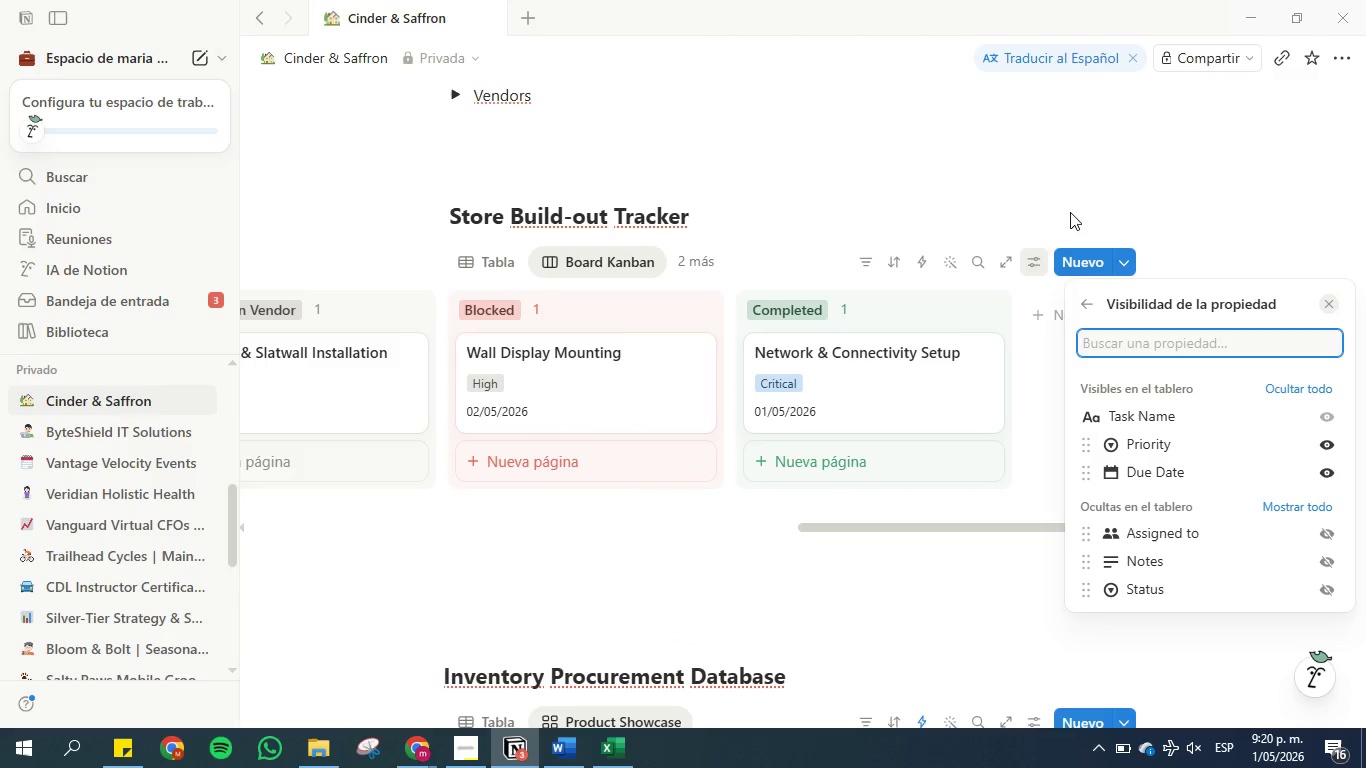 
left_click([1070, 205])
 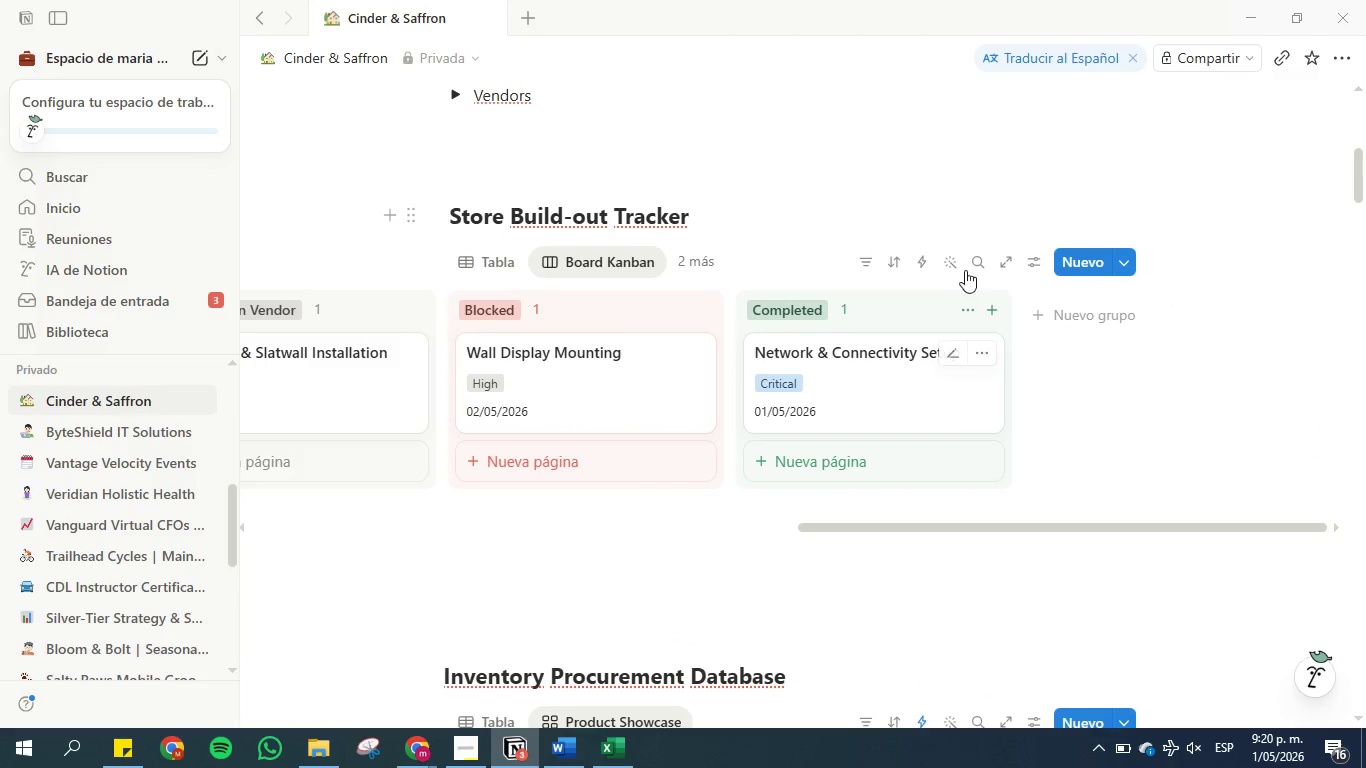 
left_click([1025, 261])
 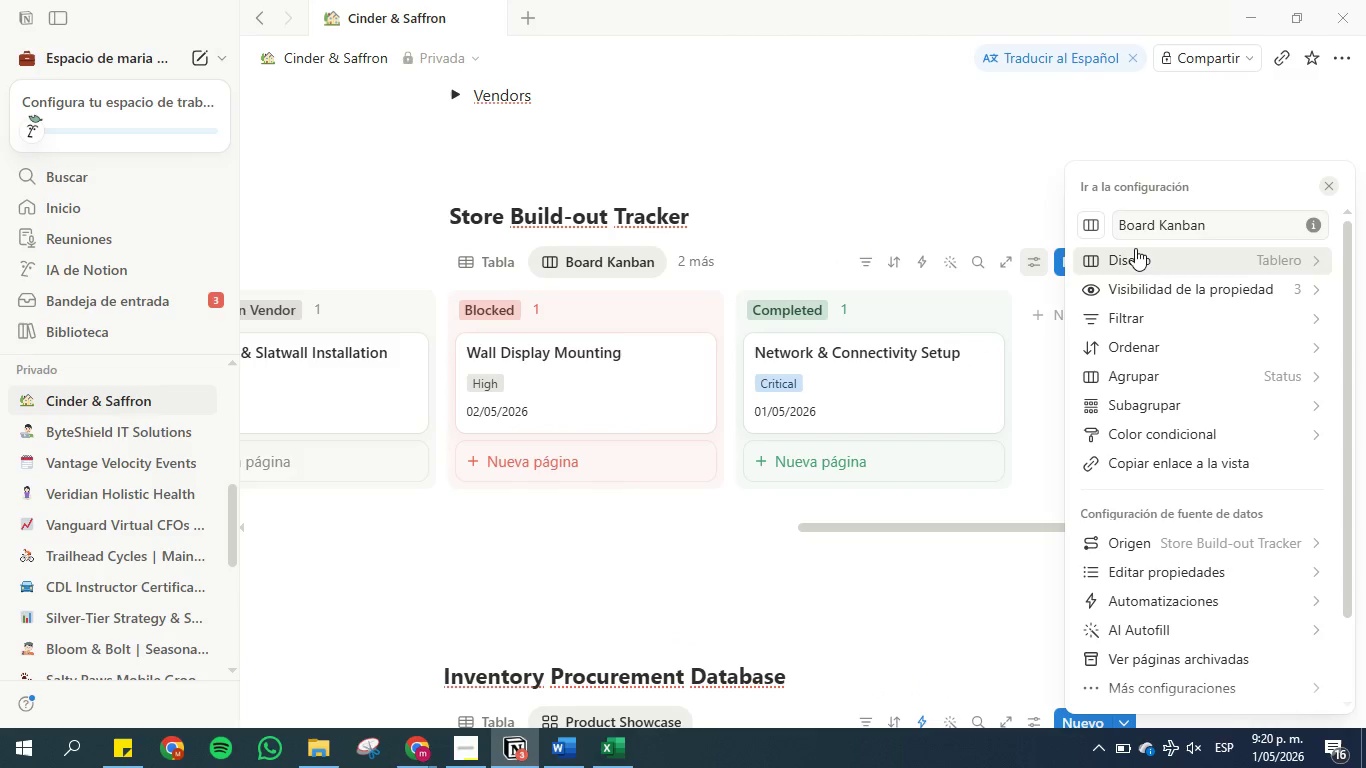 
left_click([1135, 248])
 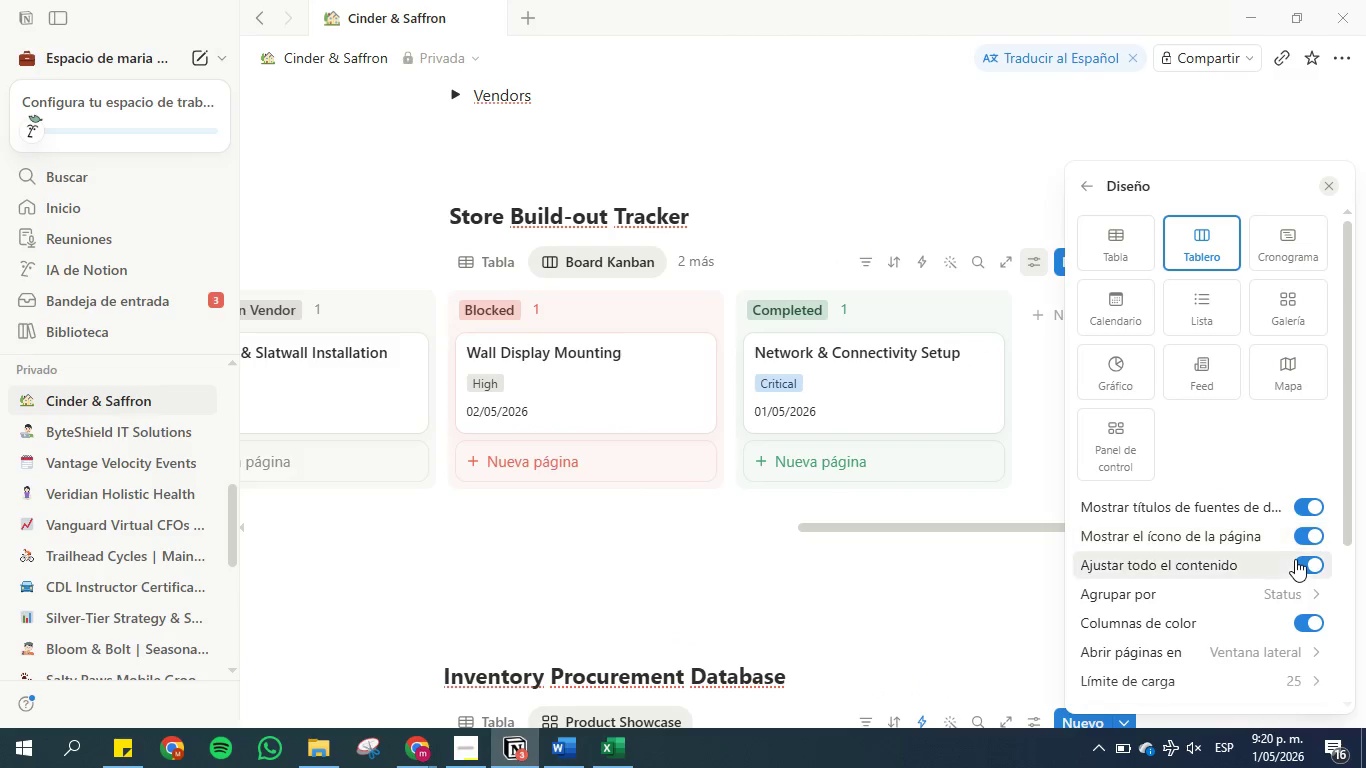 
scroll: coordinate [1292, 557], scroll_direction: down, amount: 2.0
 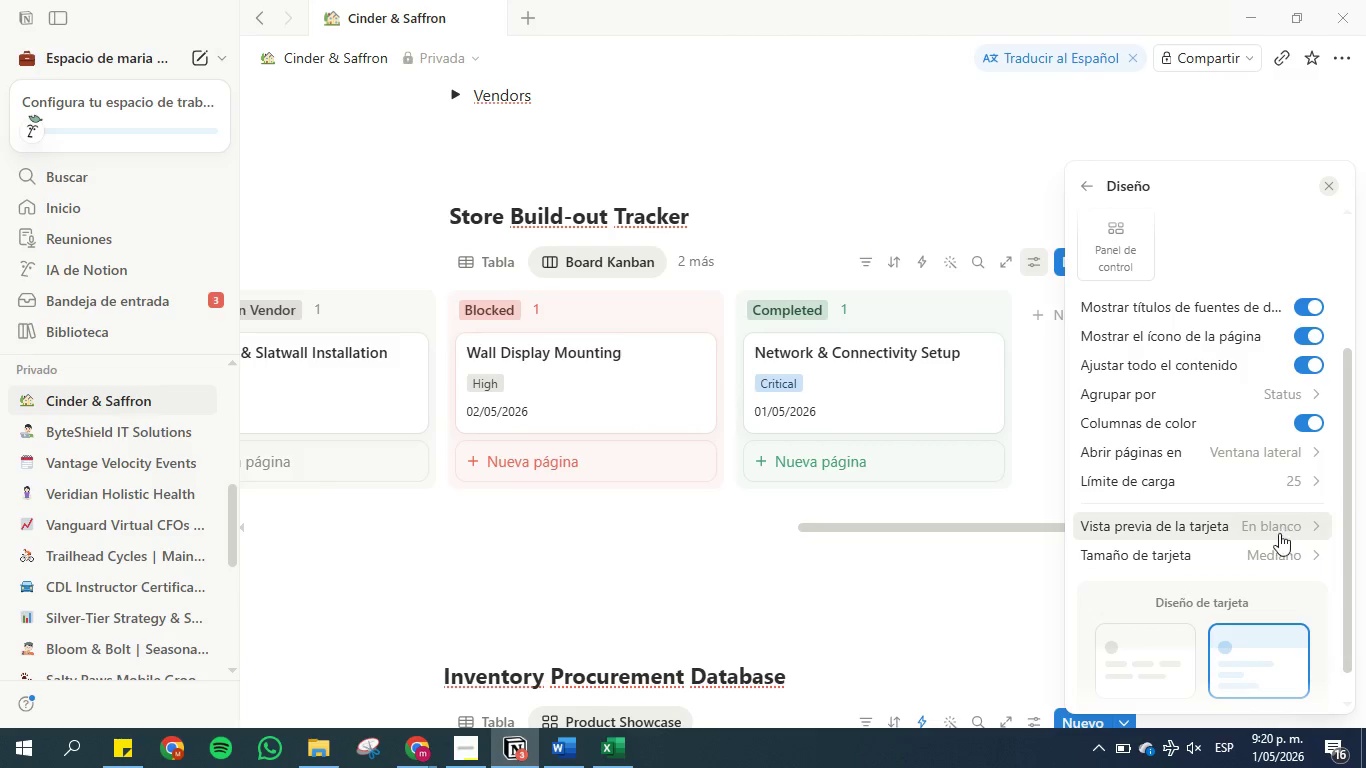 
left_click([1276, 552])
 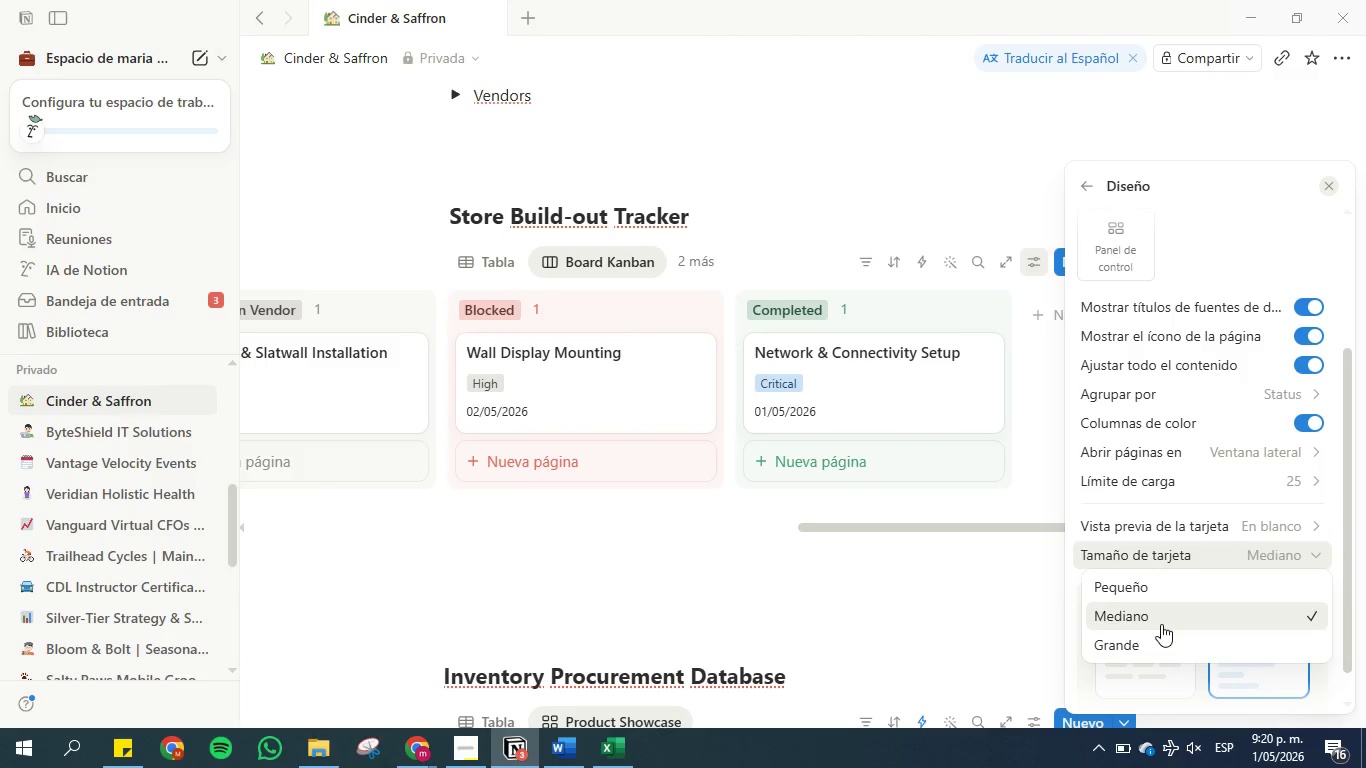 
left_click([1161, 584])
 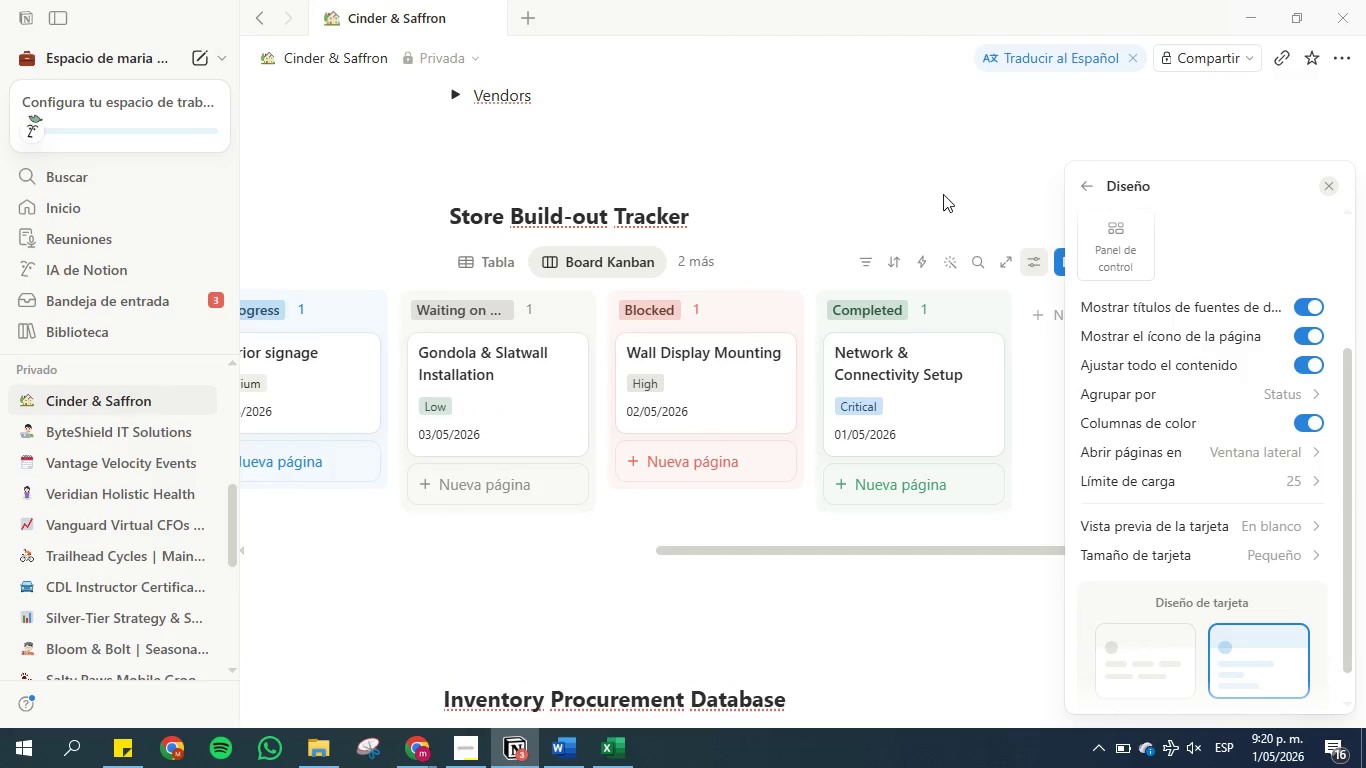 
left_click([943, 194])
 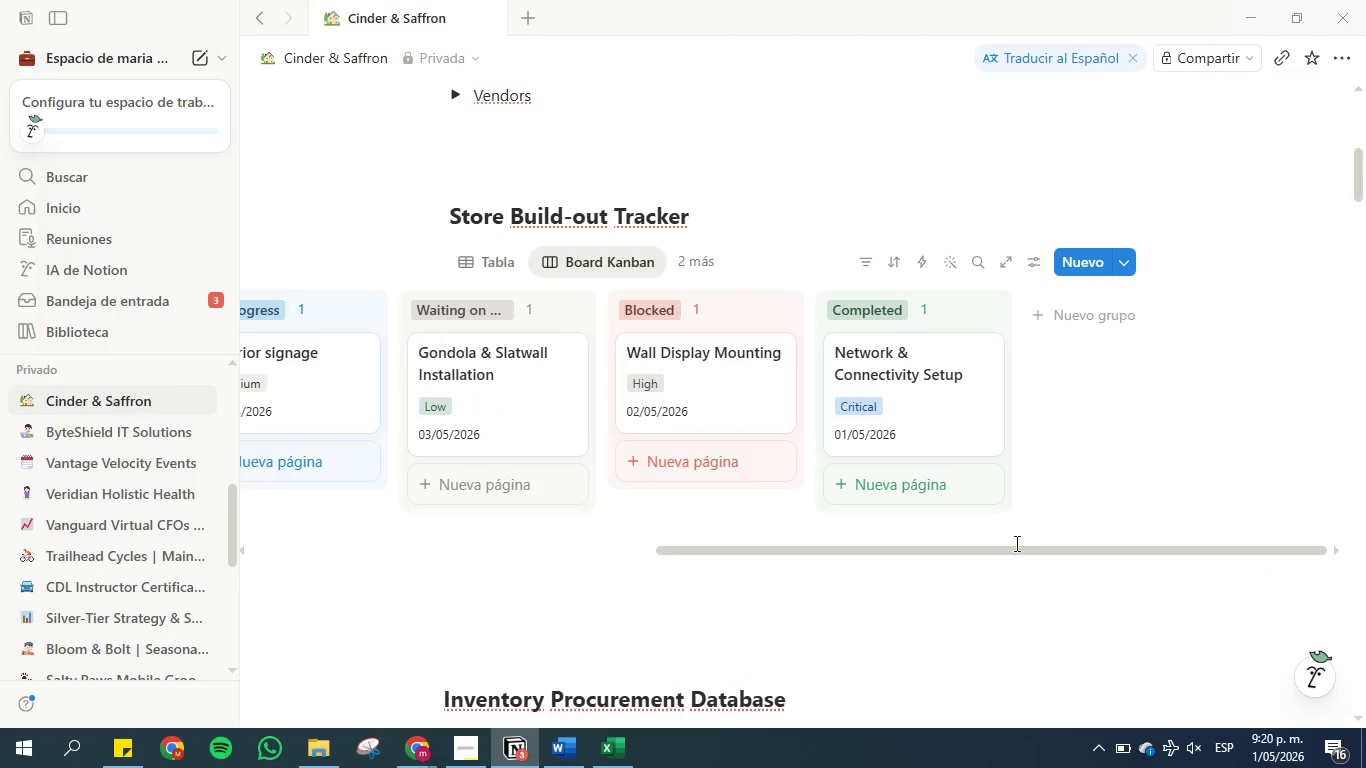 
left_click_drag(start_coordinate=[1013, 548], to_coordinate=[484, 488])
 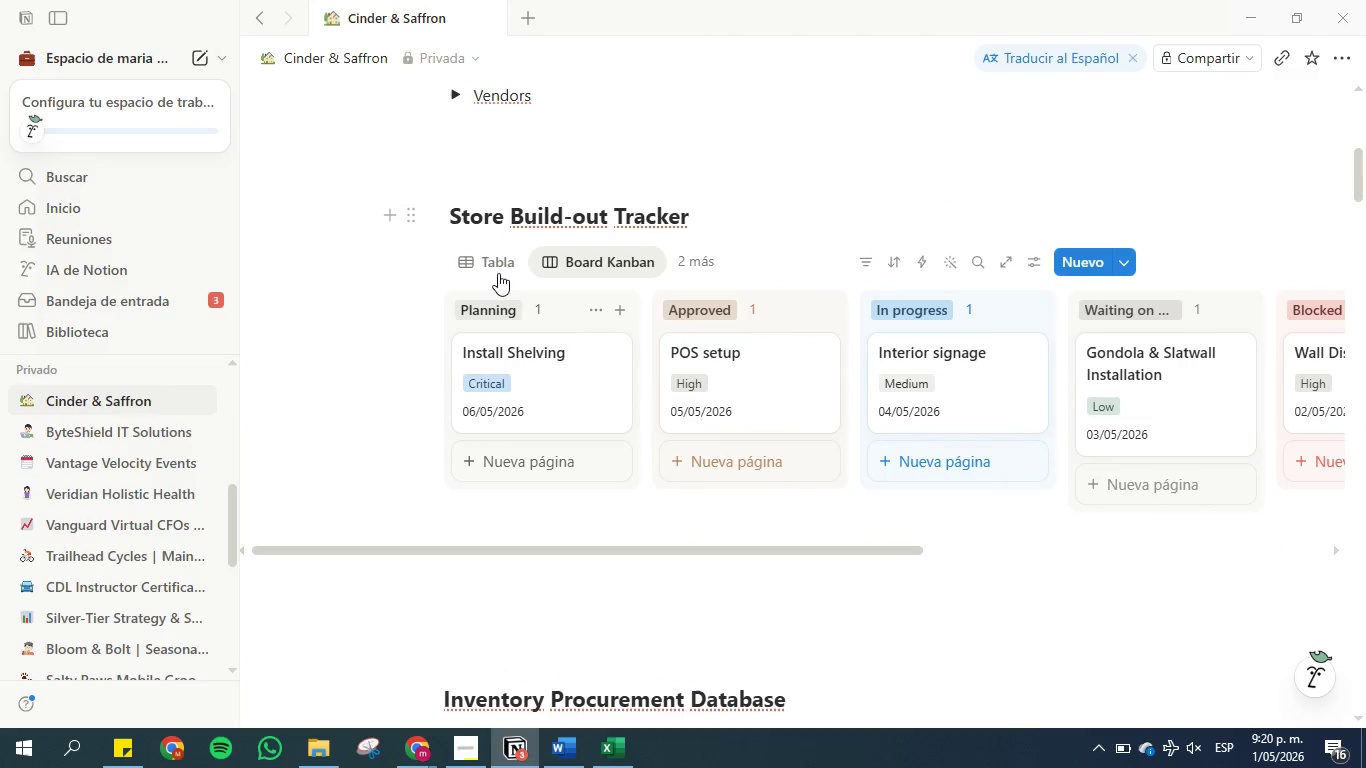 
left_click([498, 273])
 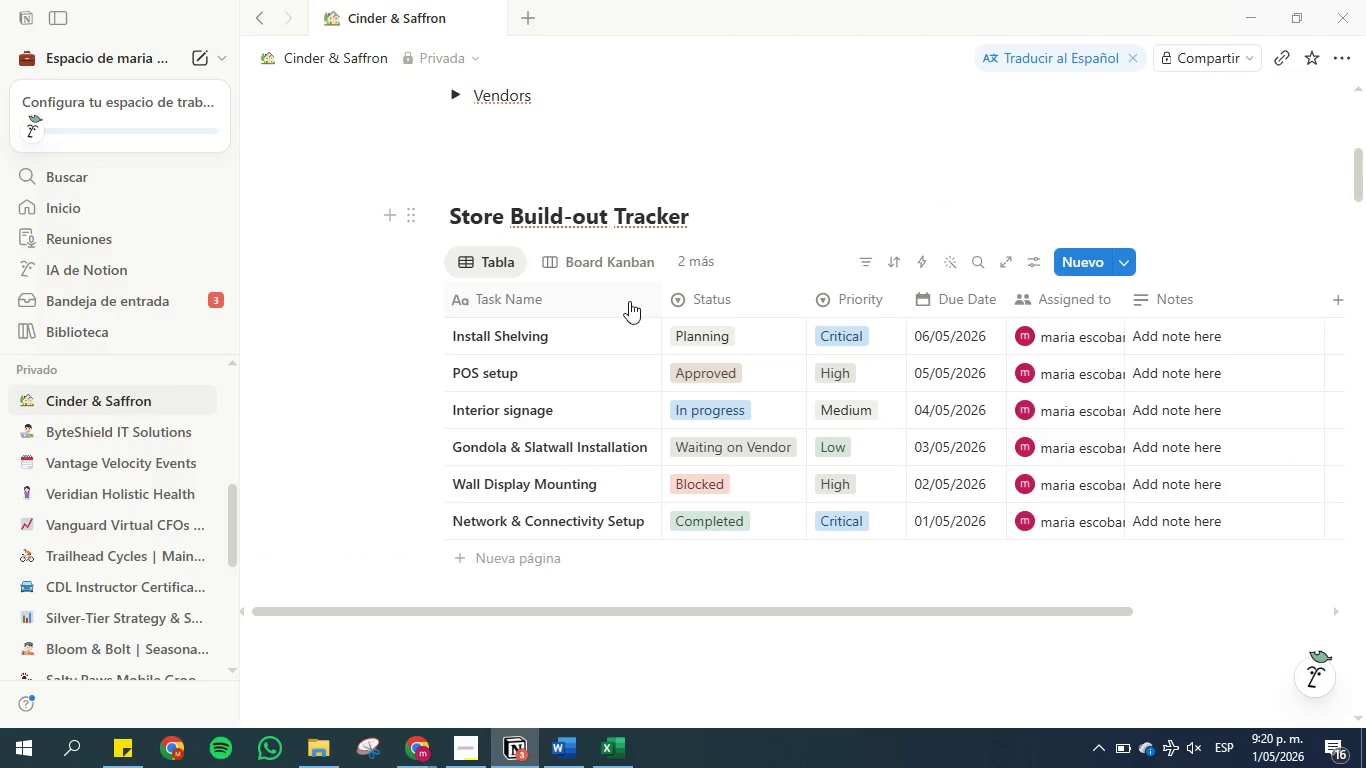 
left_click([614, 259])
 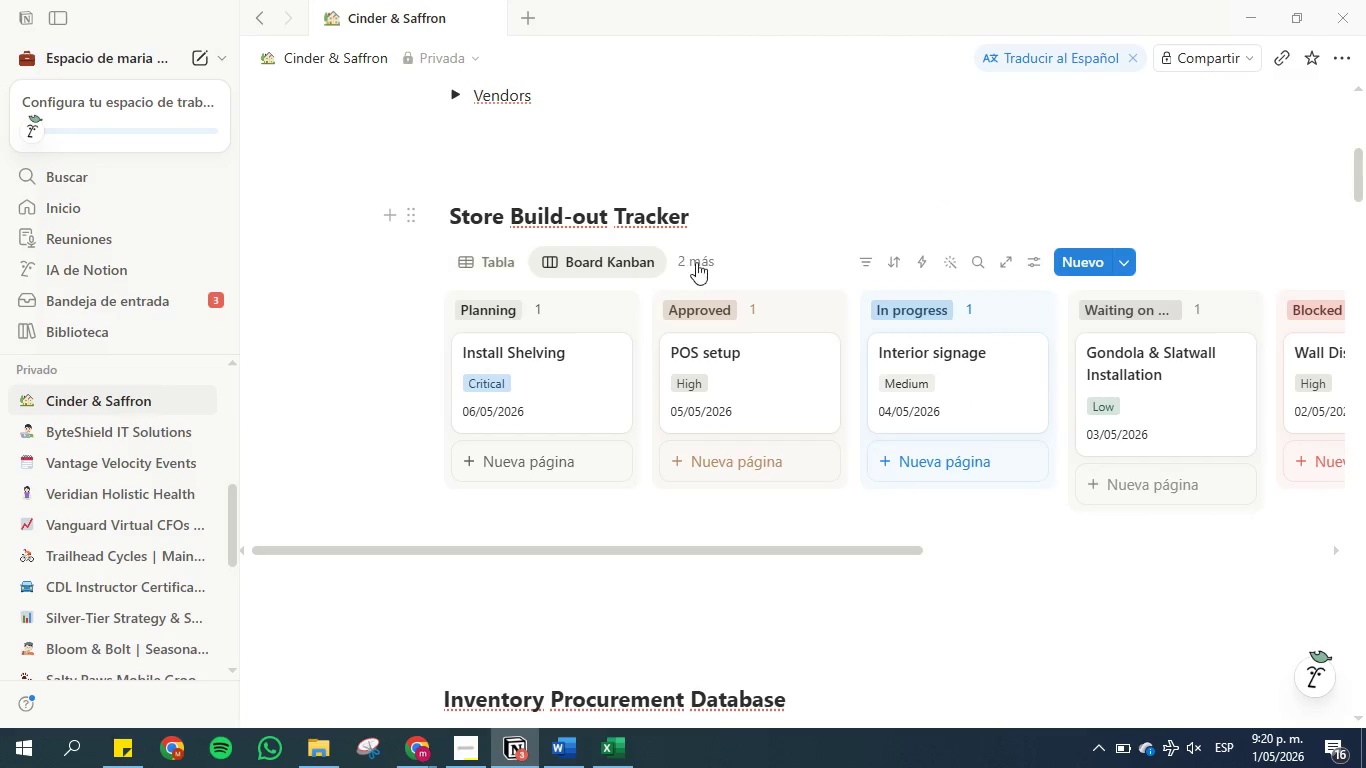 
left_click([696, 262])
 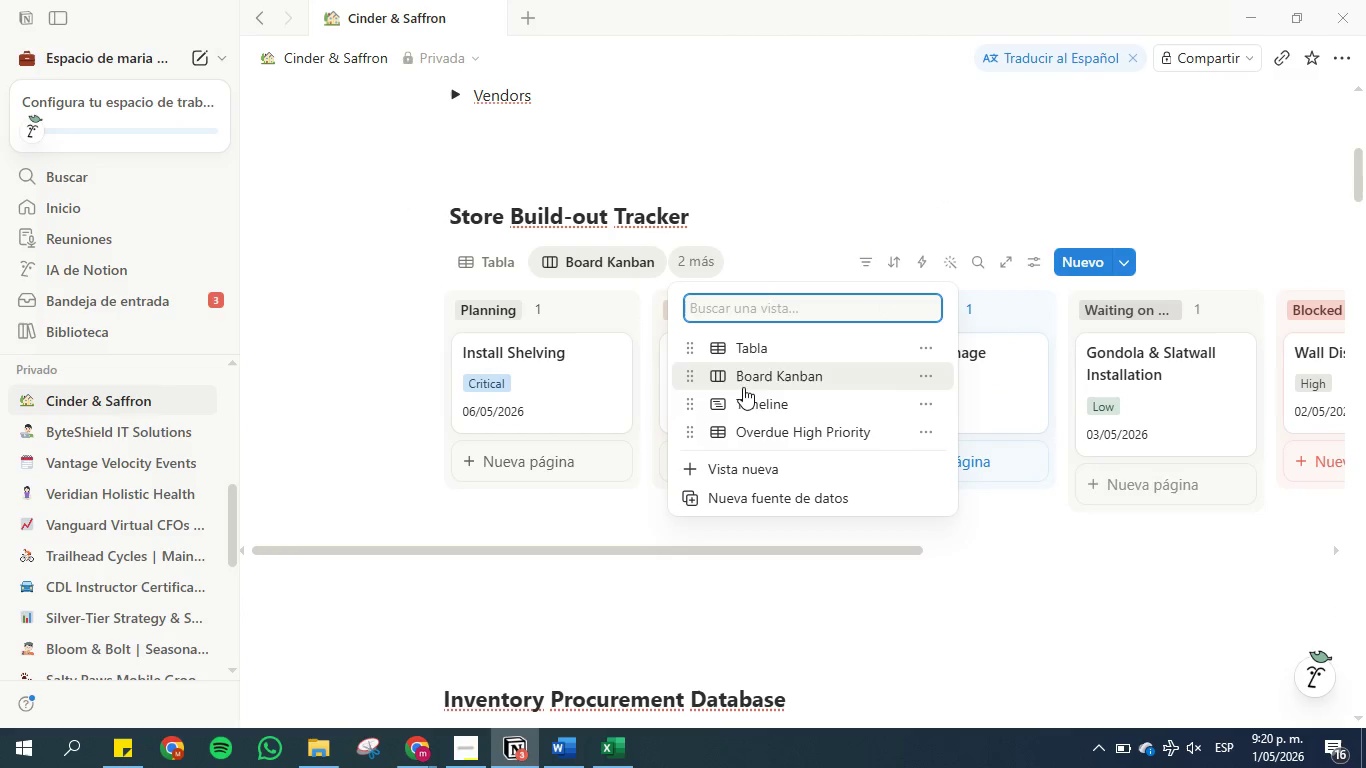 
left_click([744, 401])
 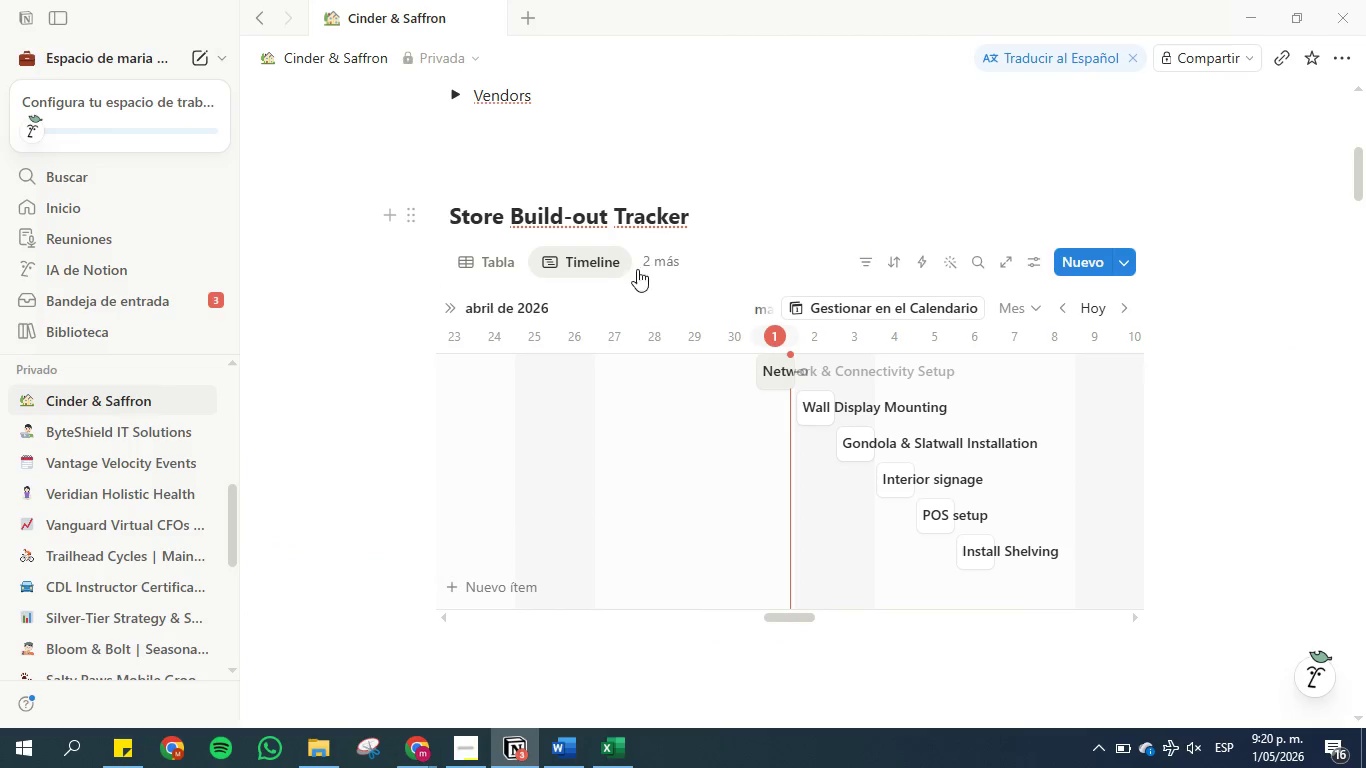 
left_click([649, 261])
 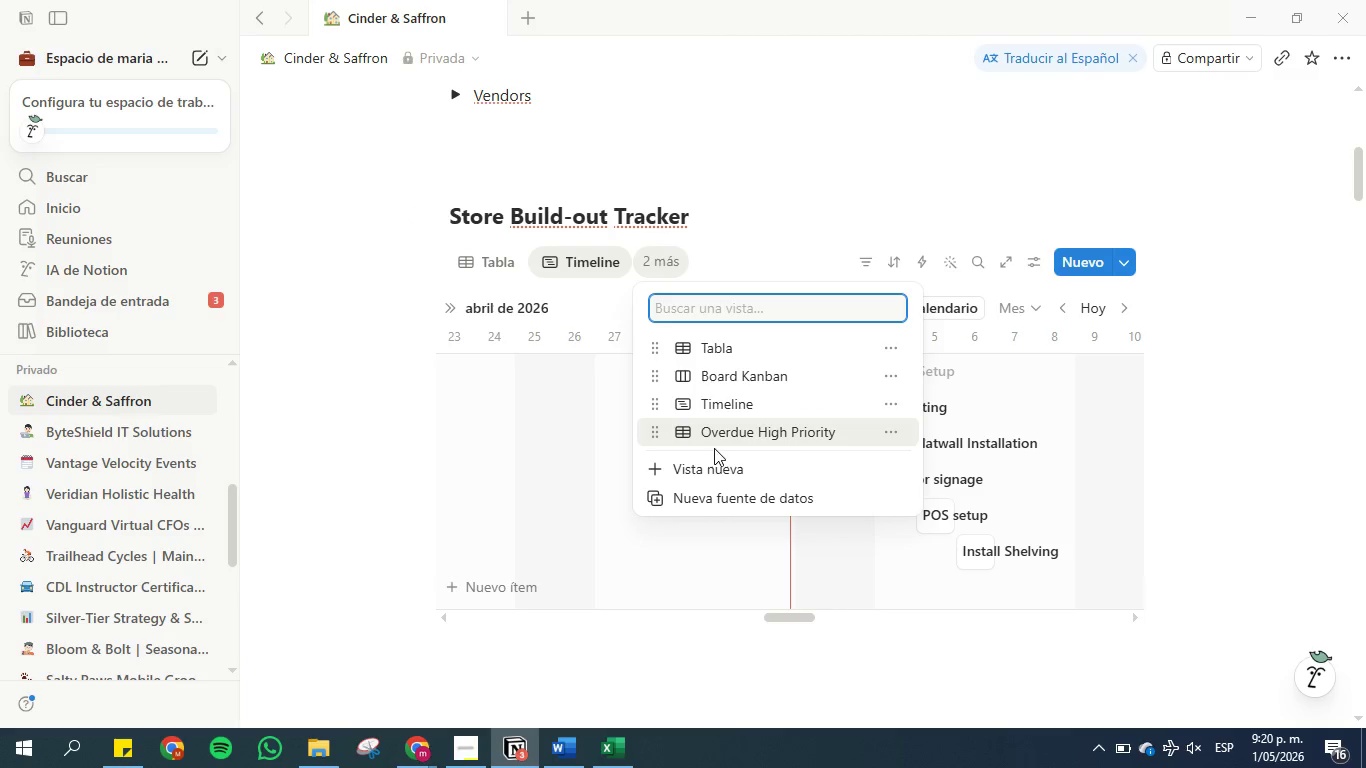 
left_click([717, 441])
 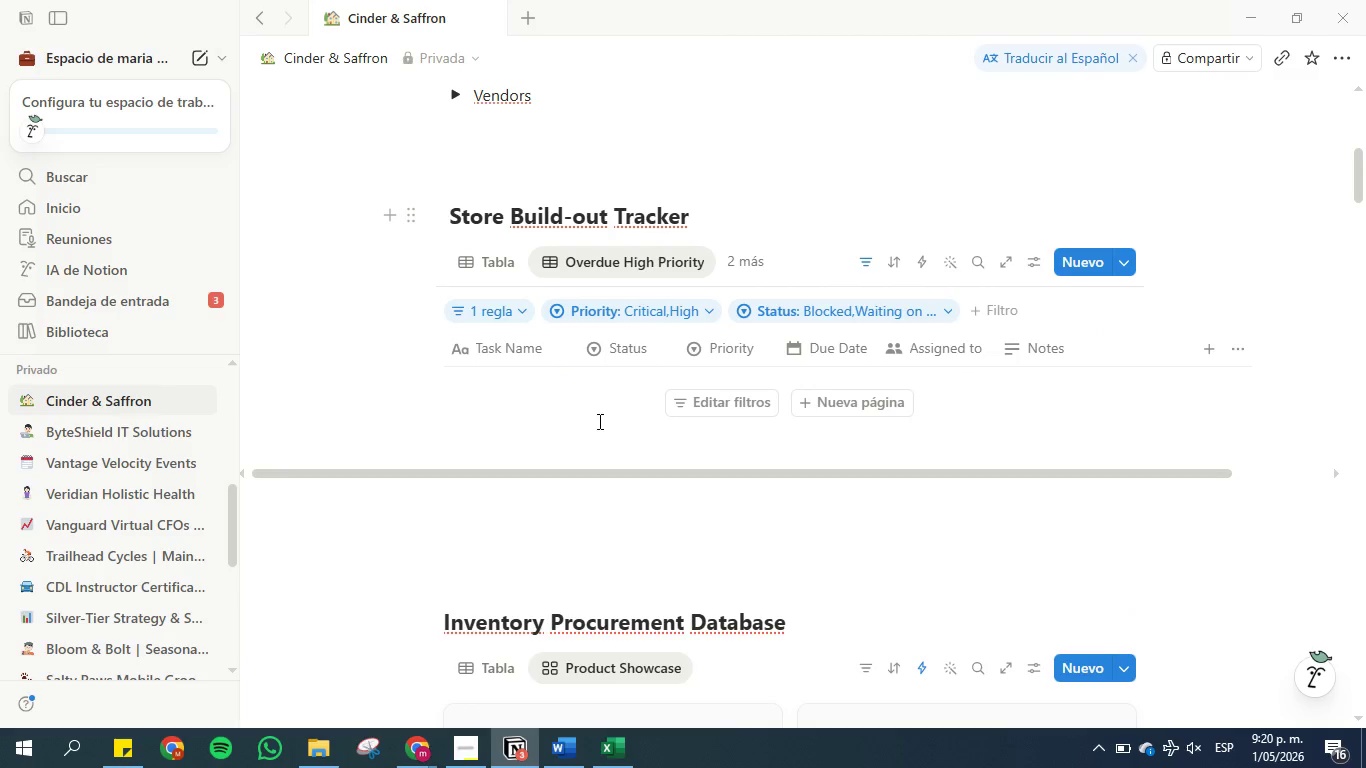 
scroll: coordinate [613, 401], scroll_direction: up, amount: 5.0
 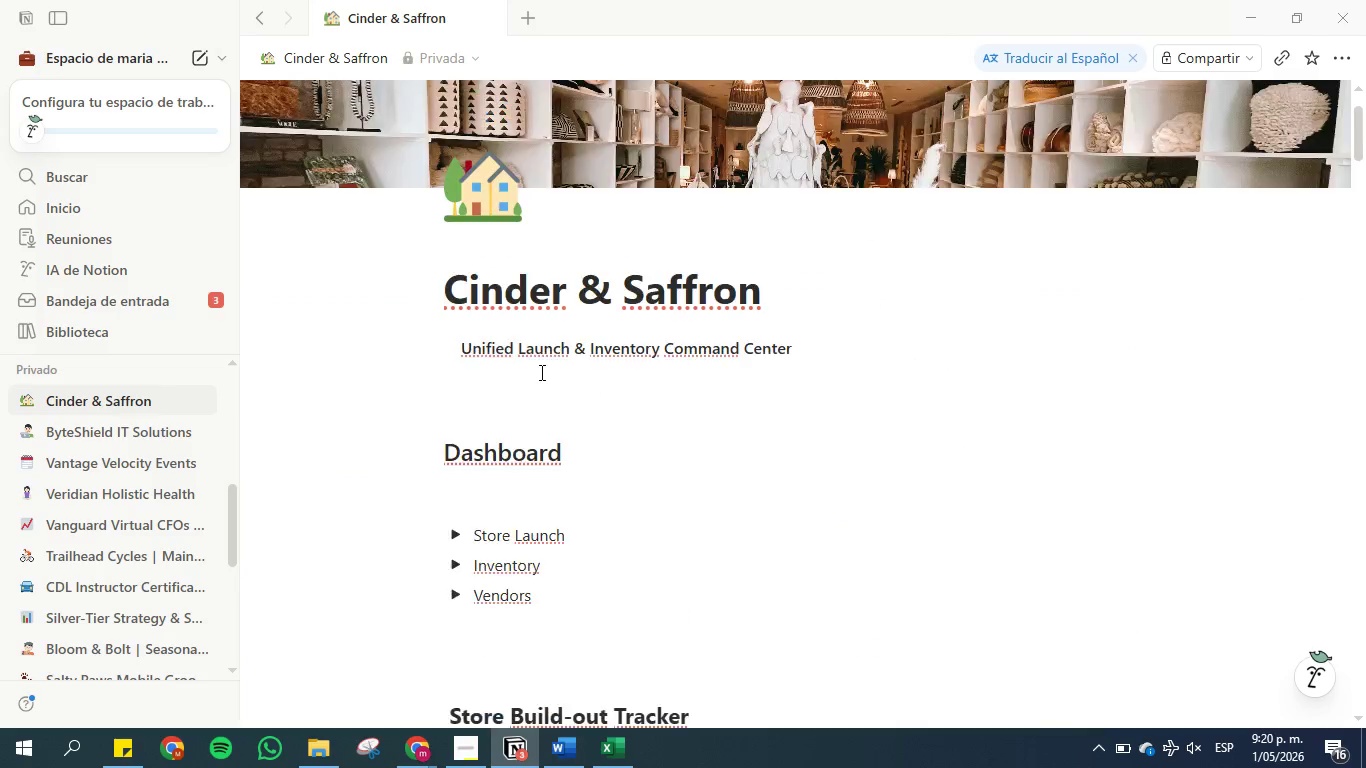 
scroll: coordinate [552, 376], scroll_direction: down, amount: 4.0
 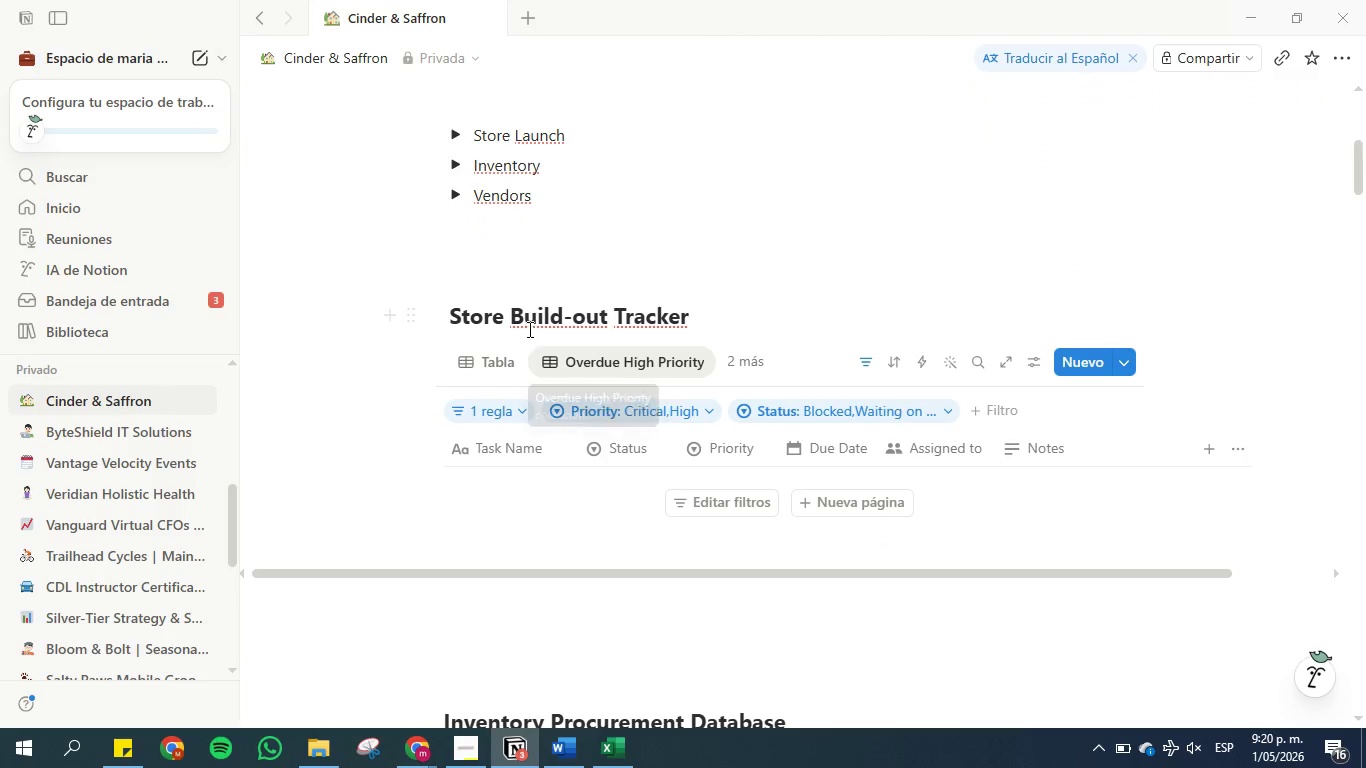 
mouse_move([499, 355])
 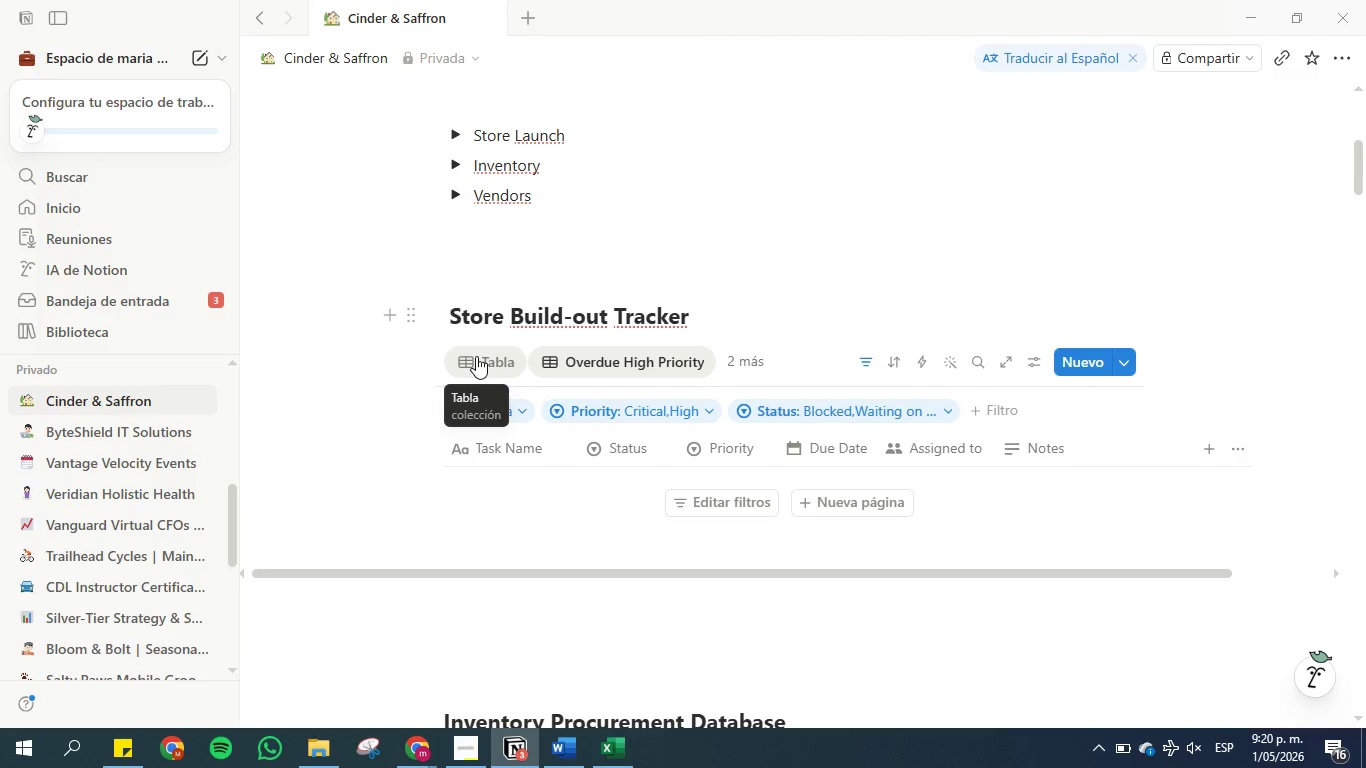 
left_click([496, 418])
 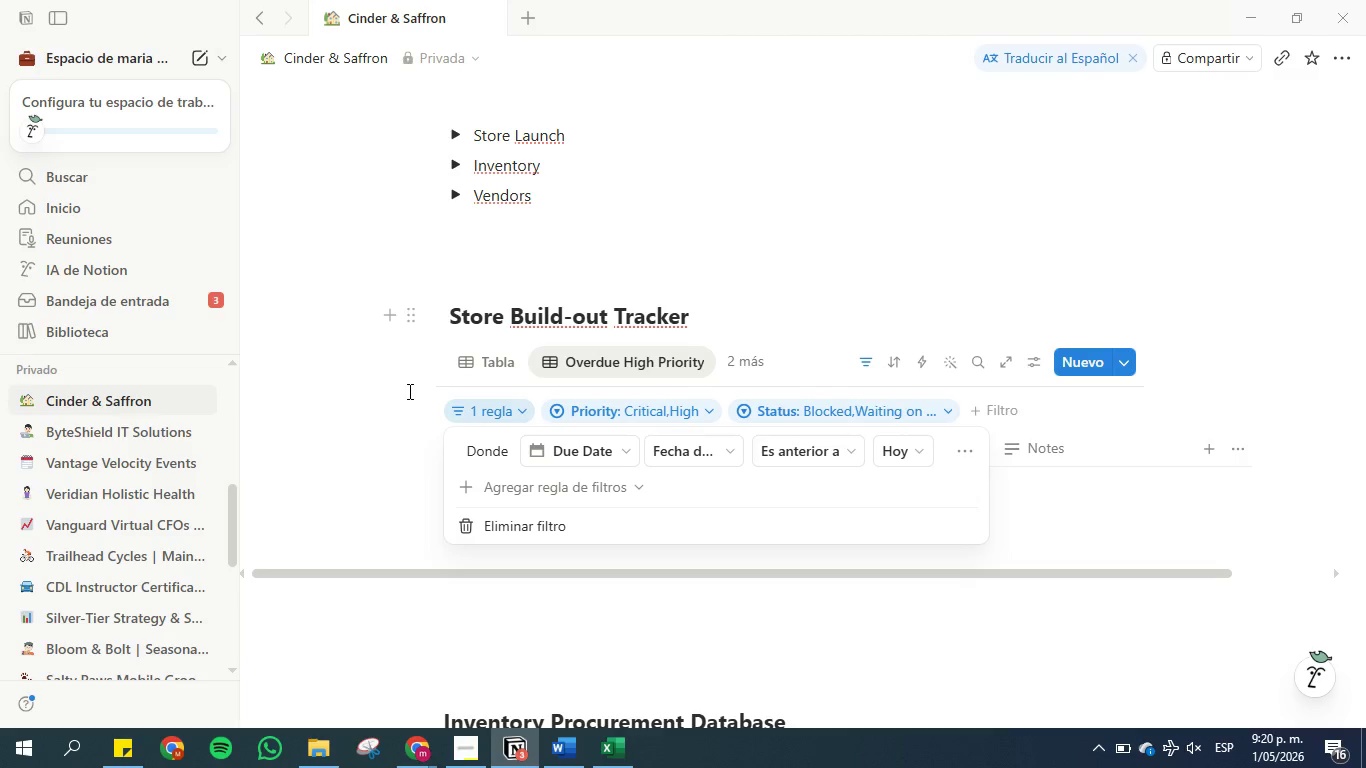 
wait(14.14)
 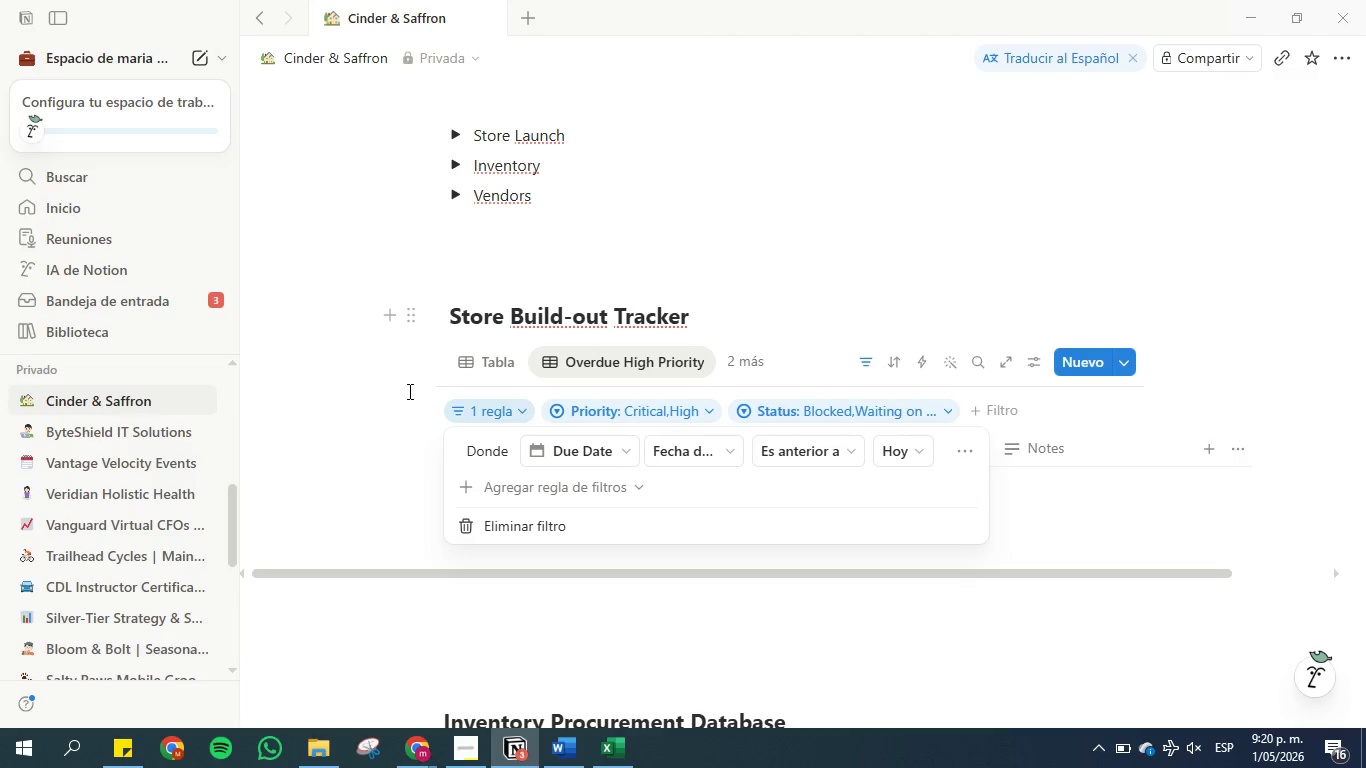 
left_click([408, 391])
 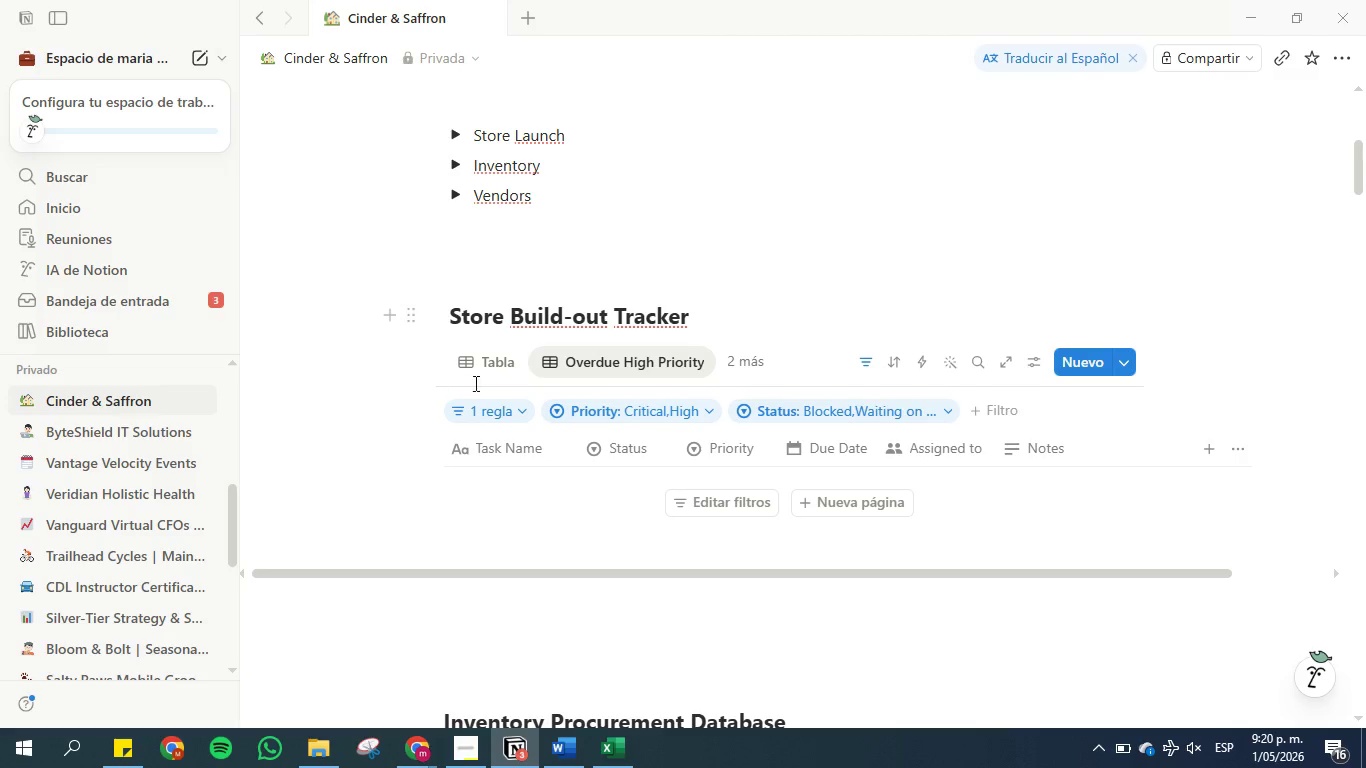 
left_click([488, 365])
 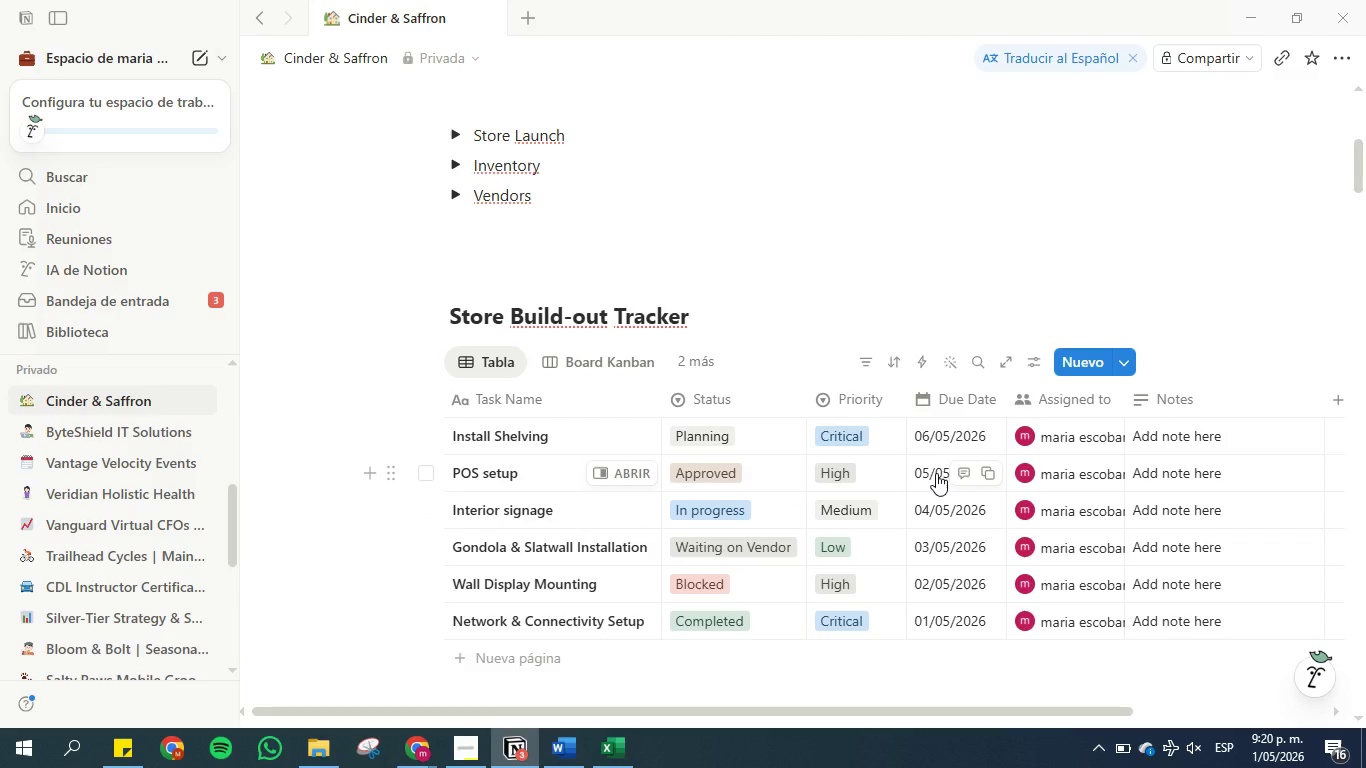 
left_click([936, 473])
 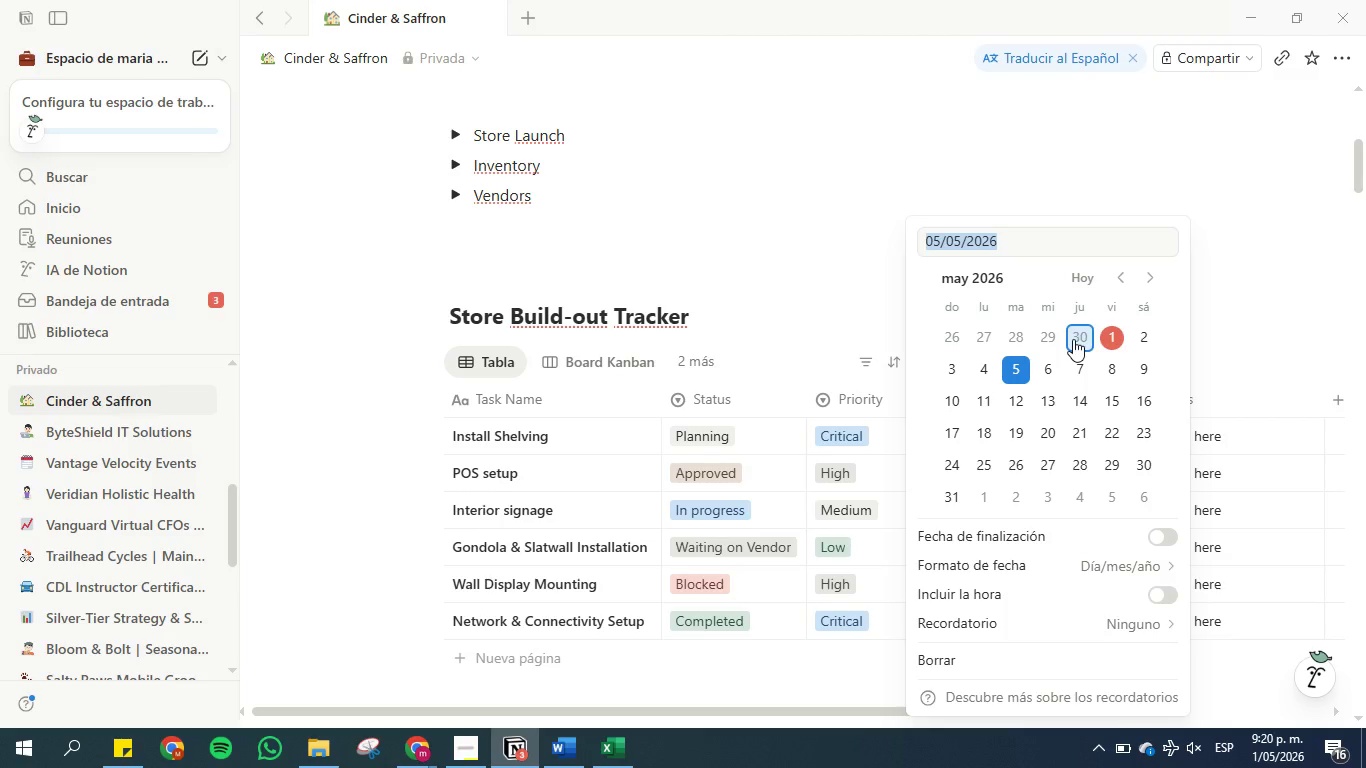 
left_click([1073, 339])
 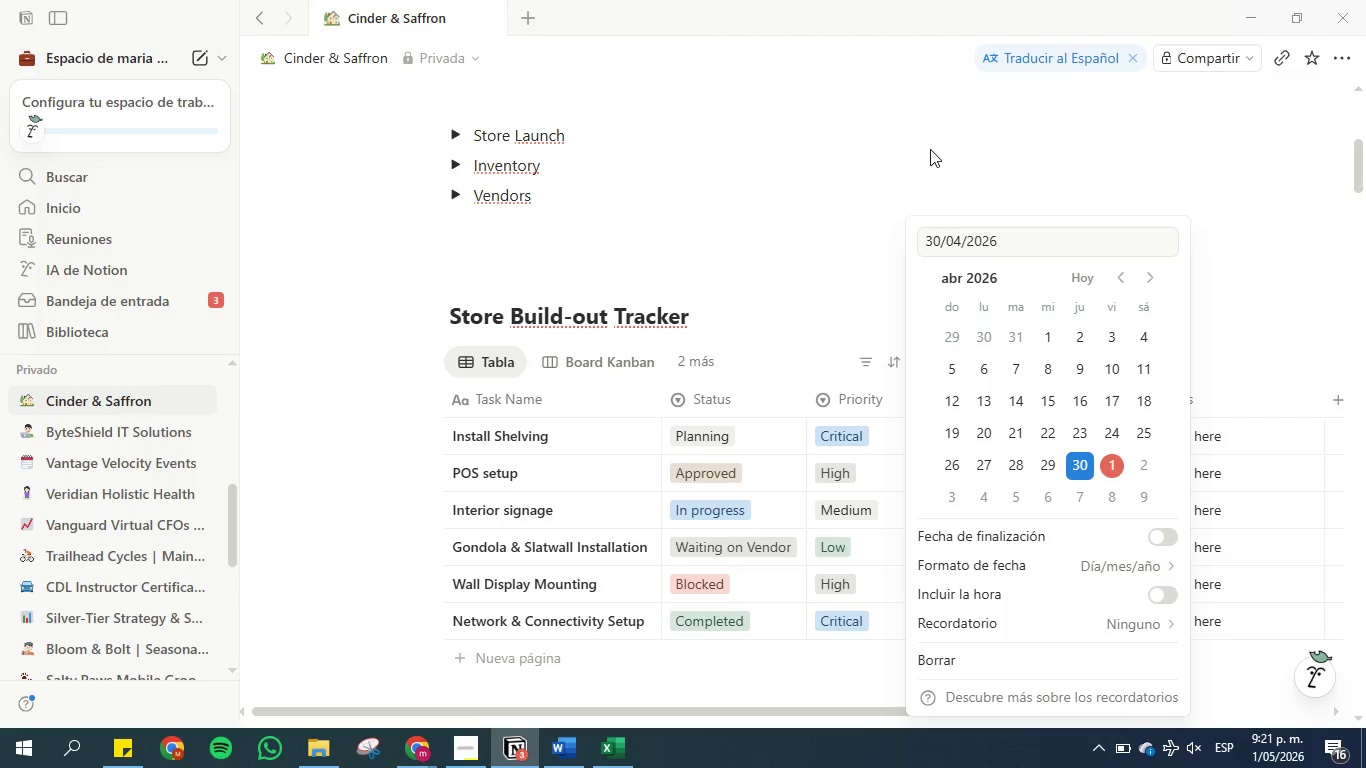 
left_click([930, 149])
 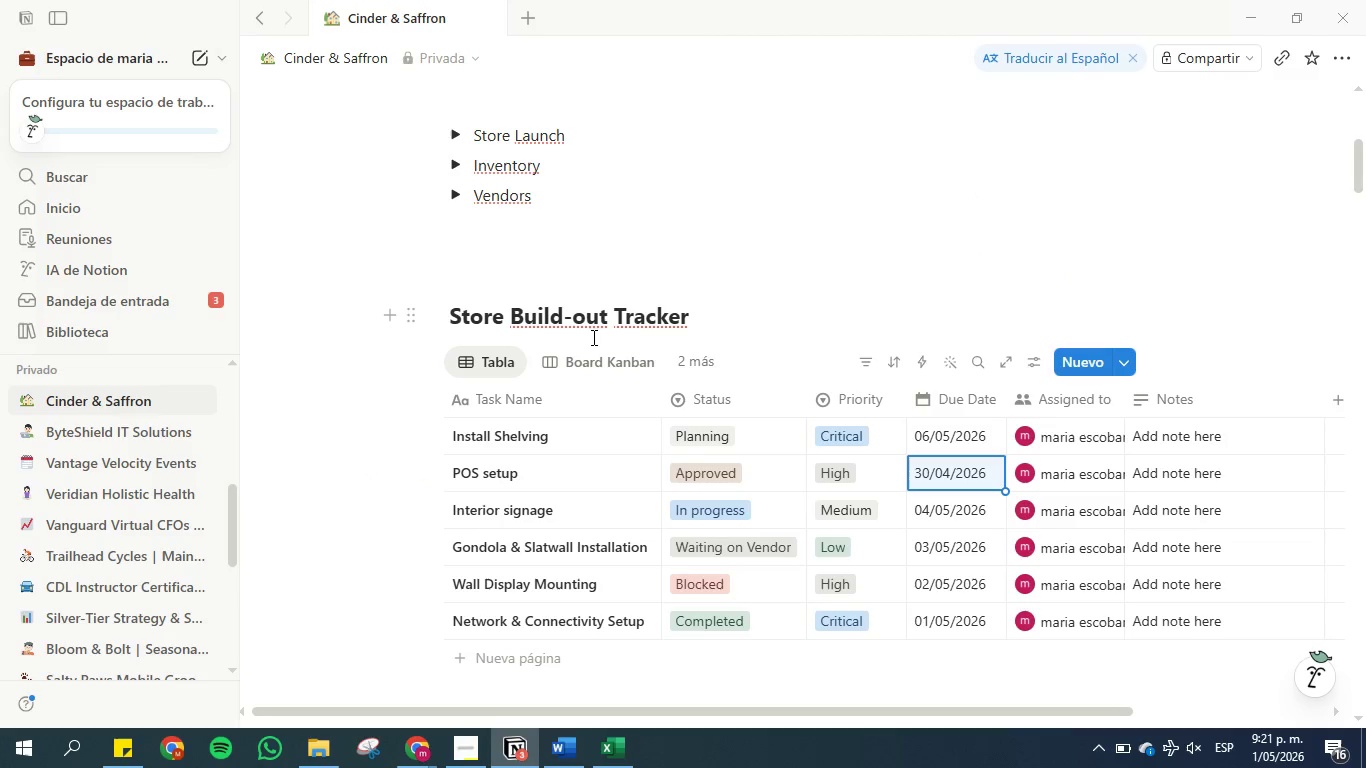 
left_click([691, 364])
 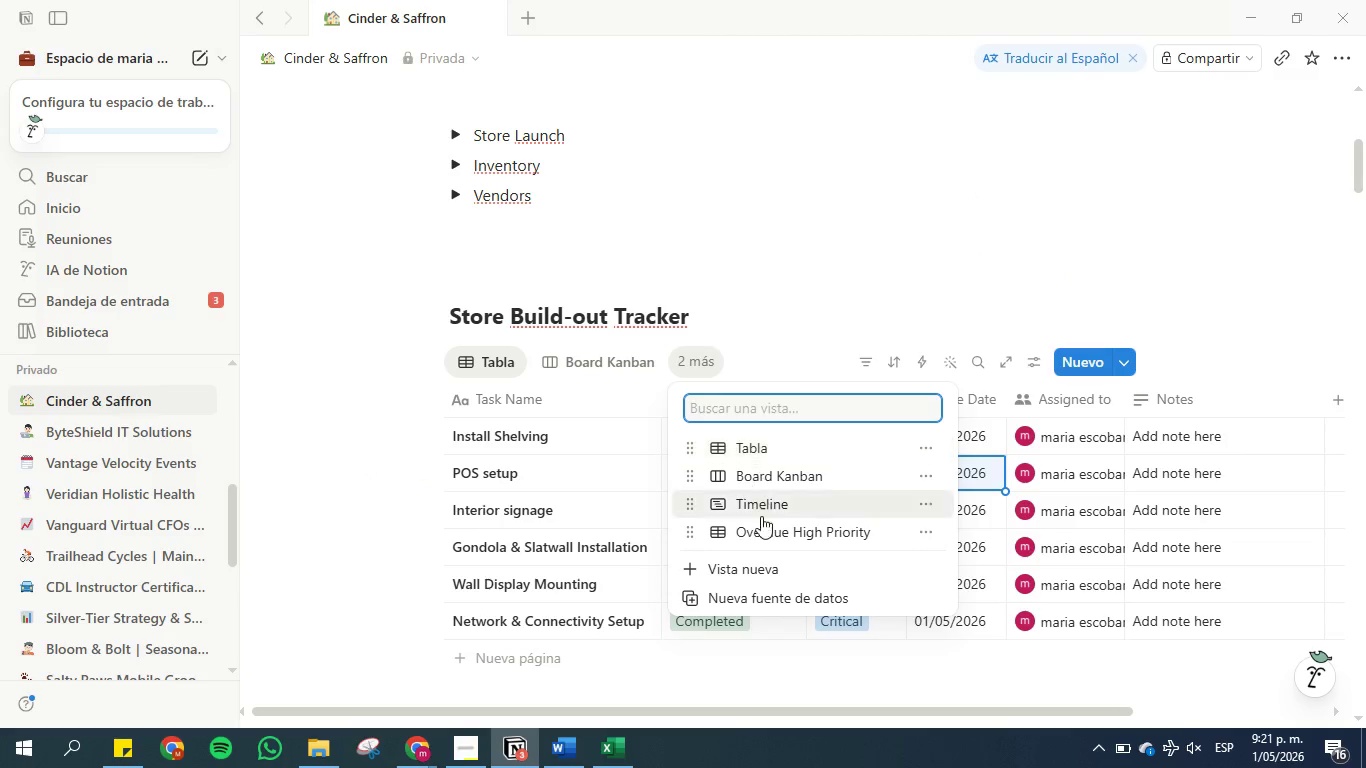 
left_click([763, 533])
 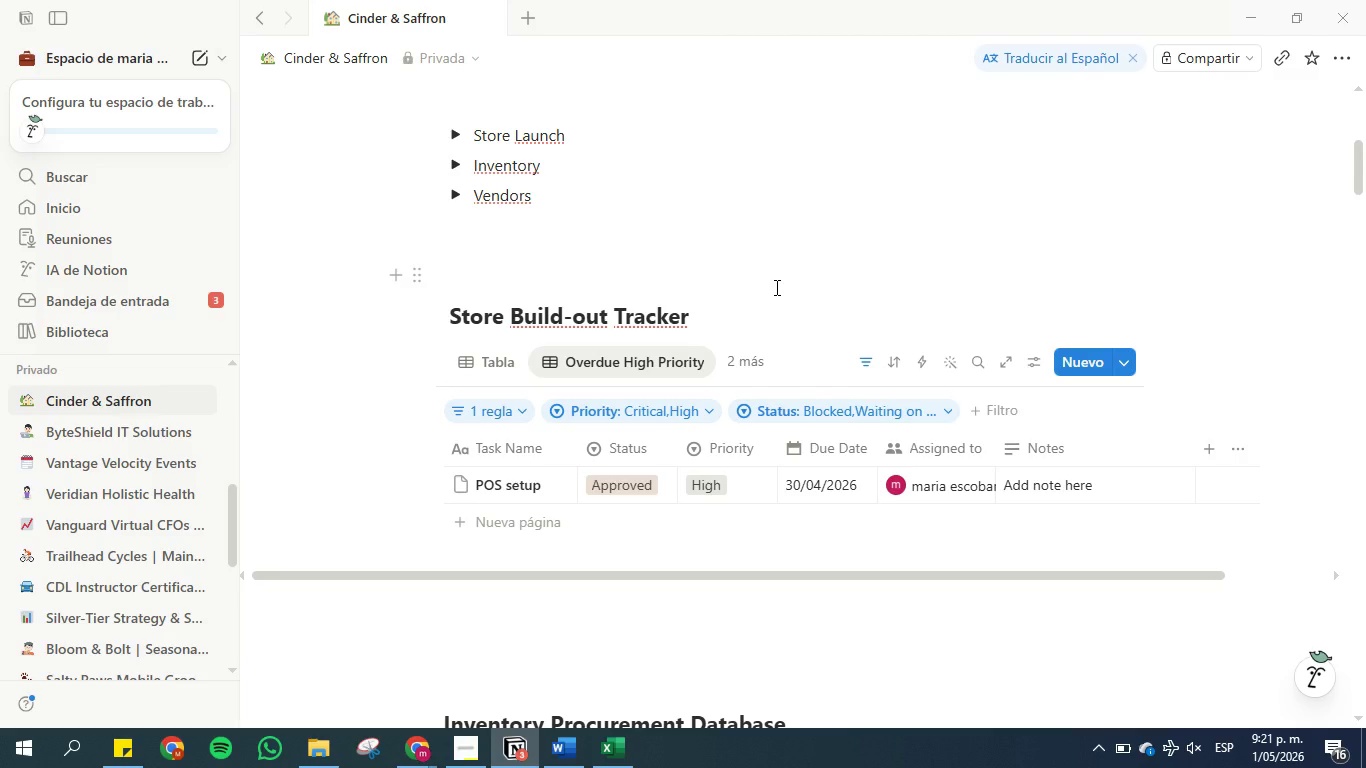 
wait(12.5)
 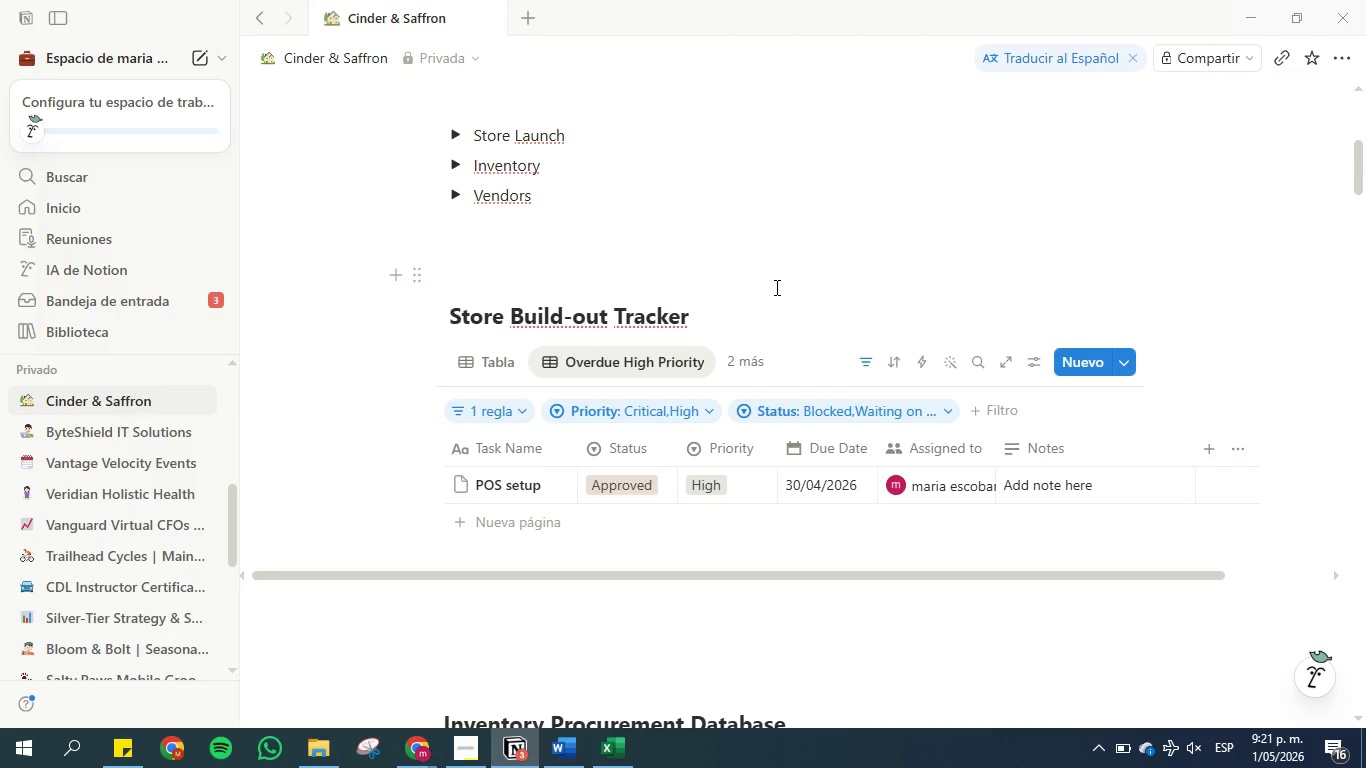 
left_click([507, 368])
 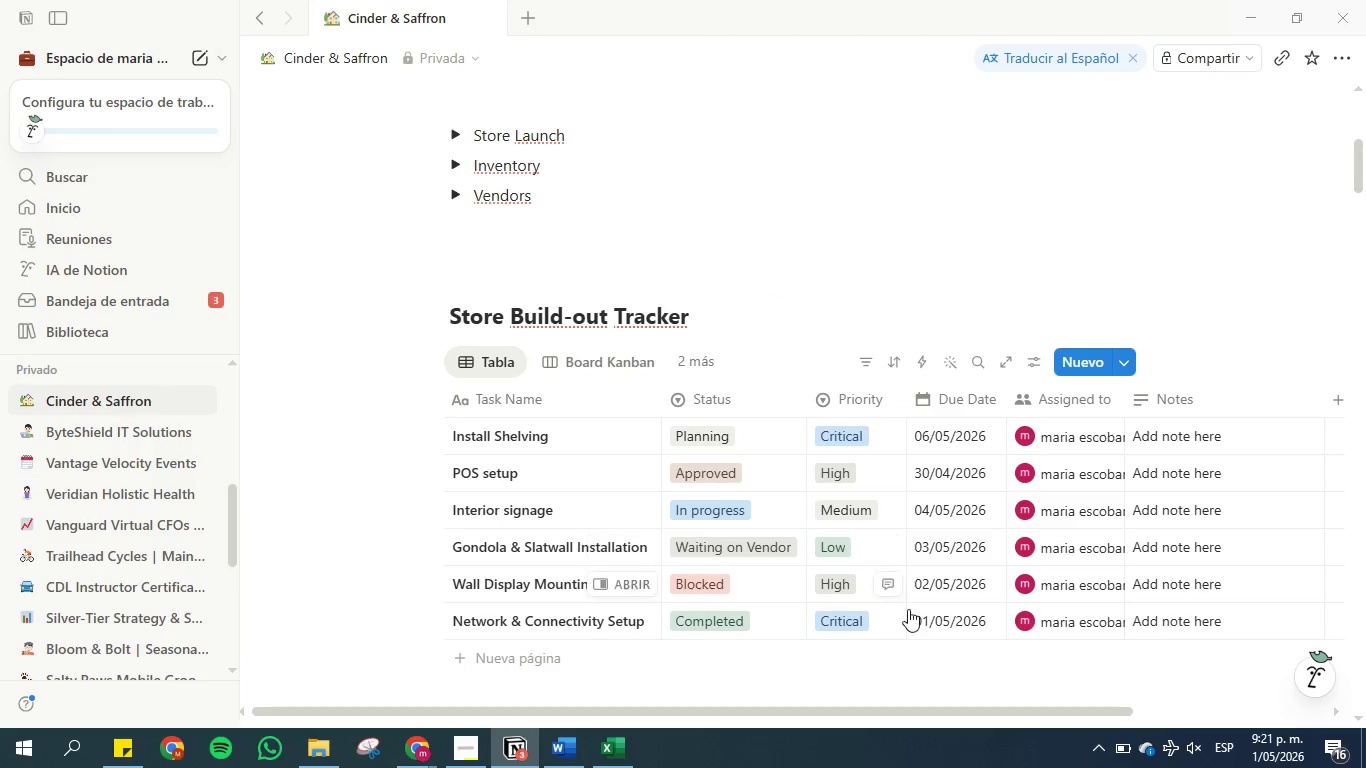 
mouse_move([957, 601])
 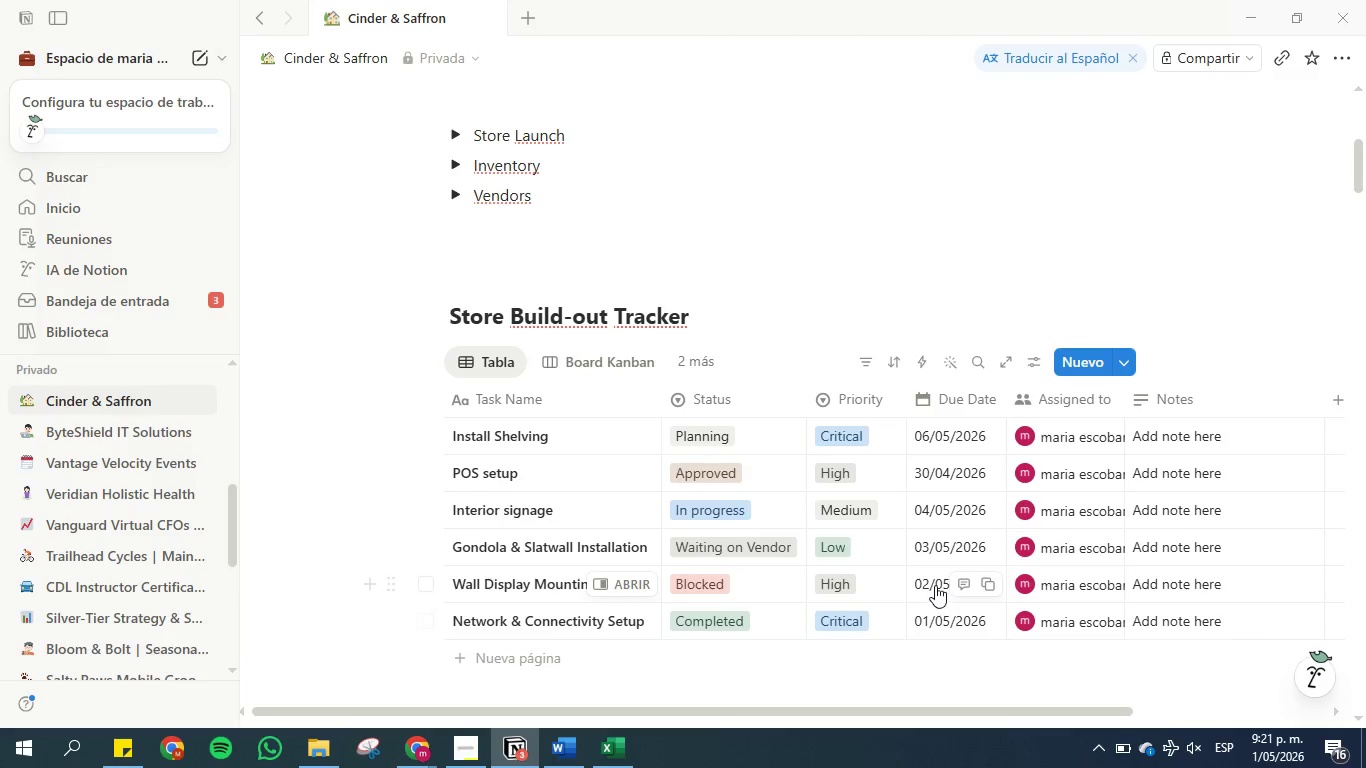 
left_click([935, 584])
 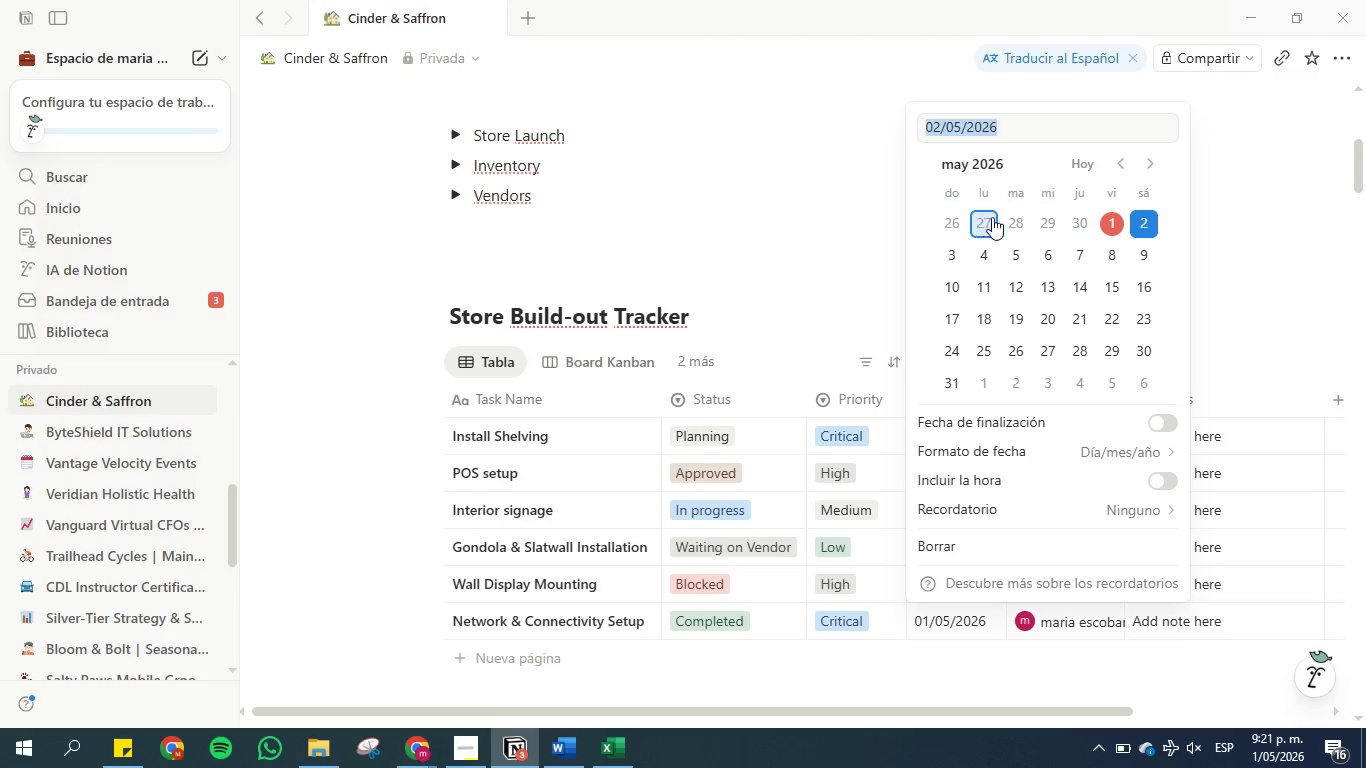 
left_click([1009, 220])
 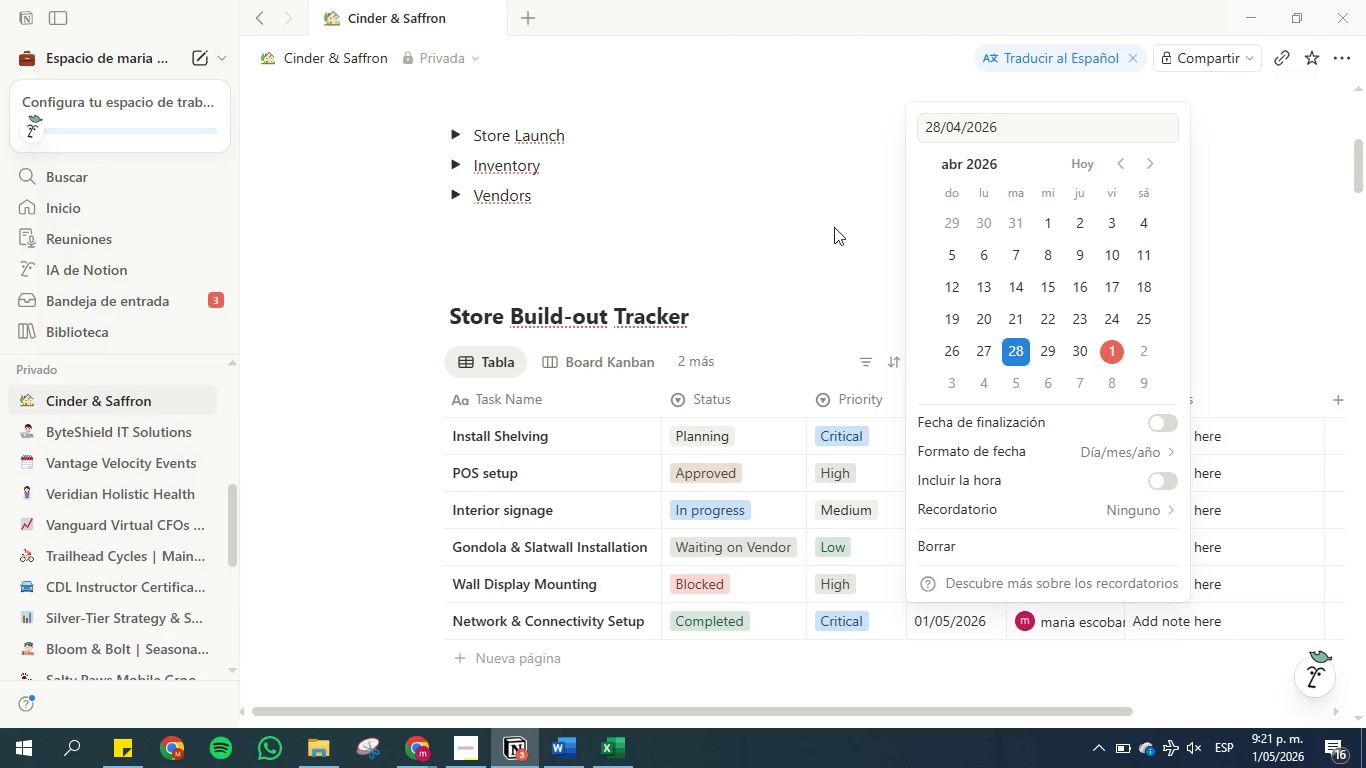 
left_click([834, 227])
 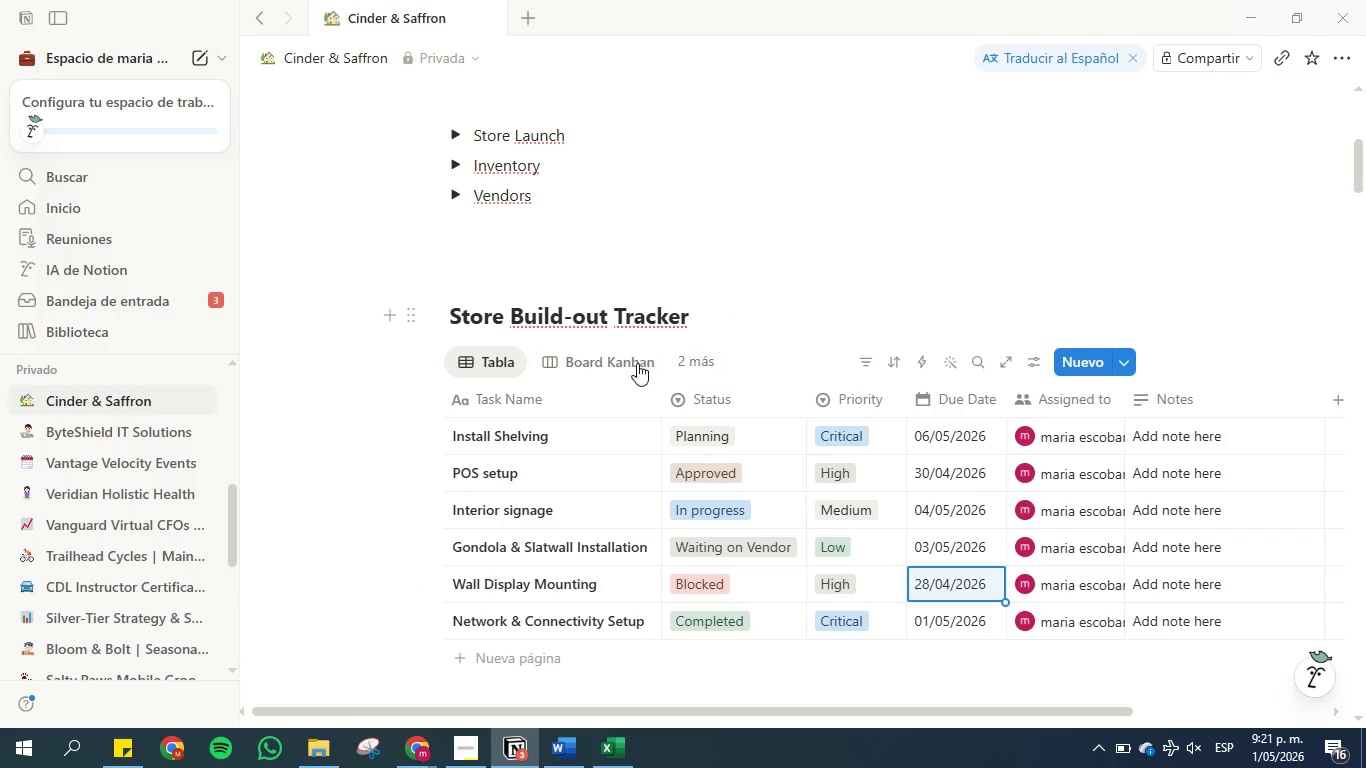 
left_click([695, 357])
 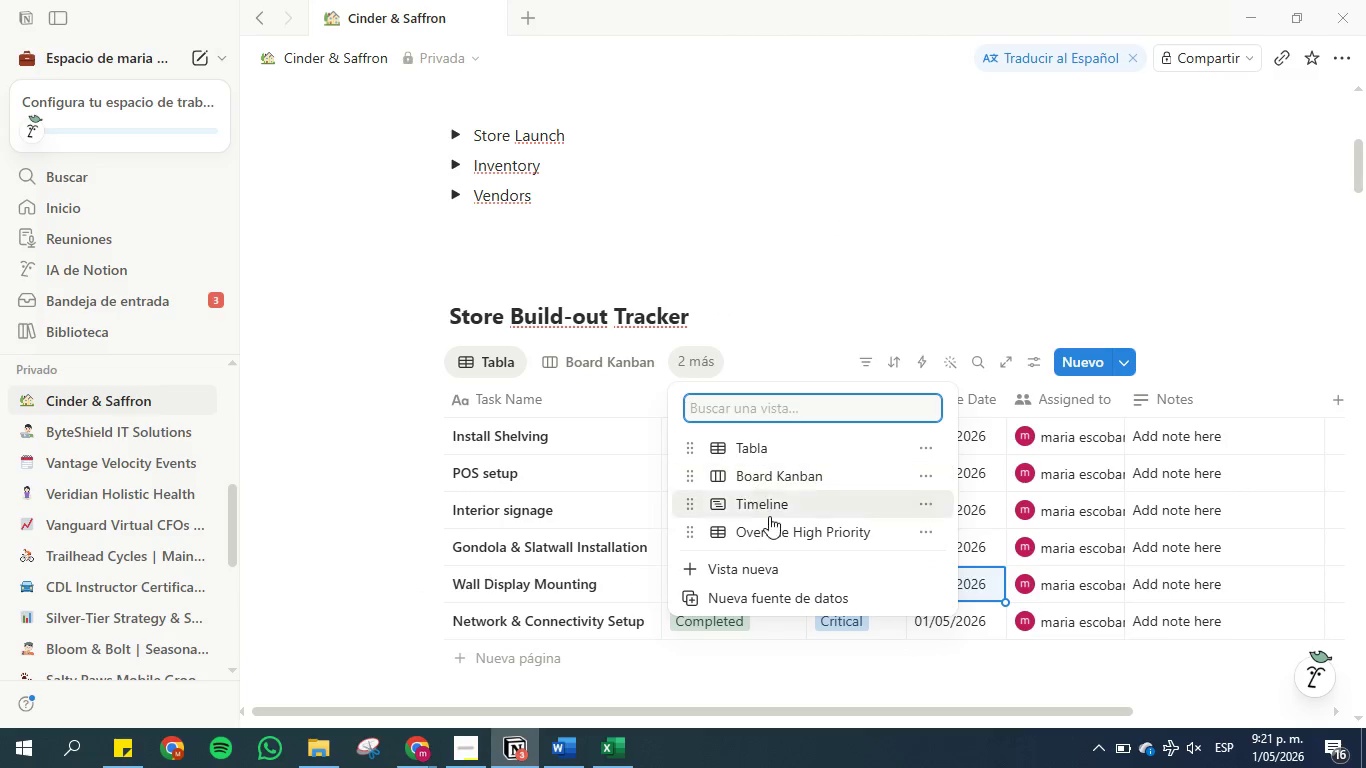 
left_click([775, 532])
 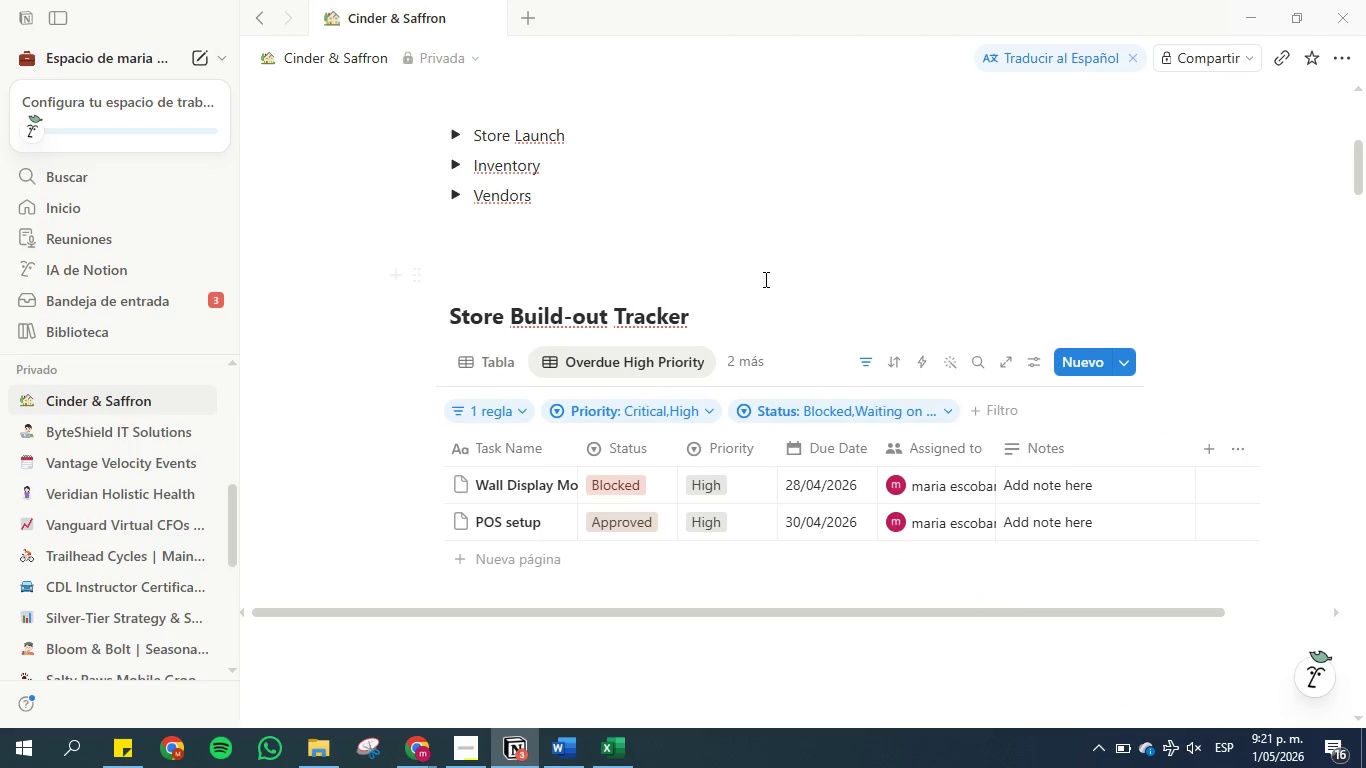 
left_click([764, 279])
 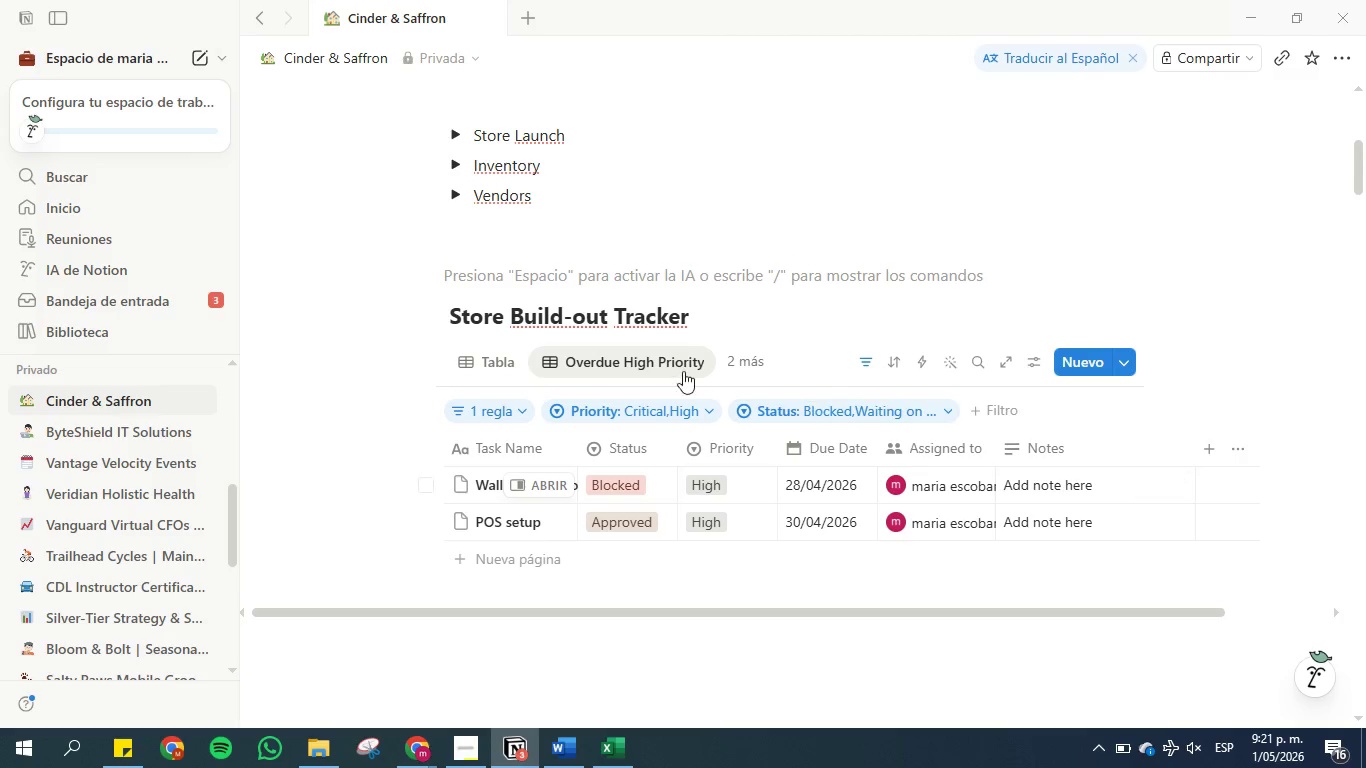 
left_click([484, 355])
 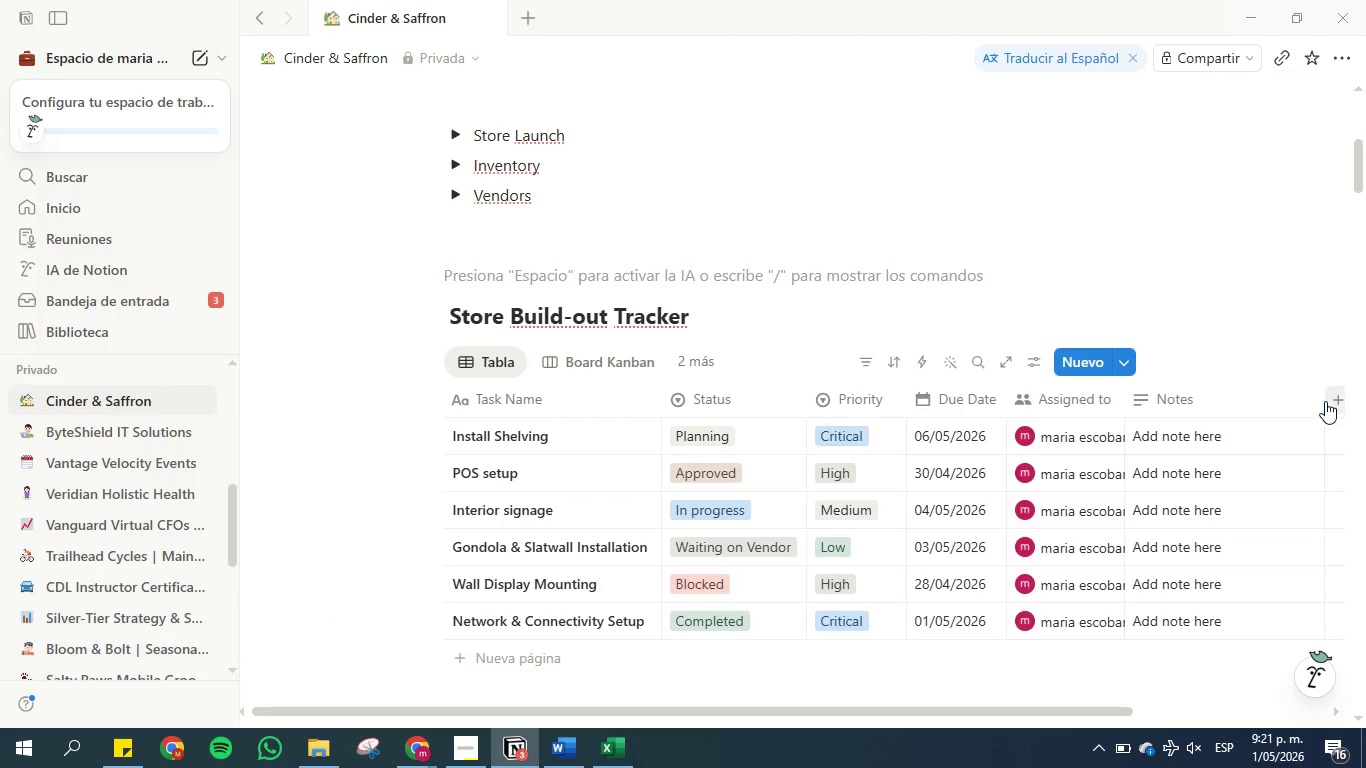 
double_click([1322, 400])
 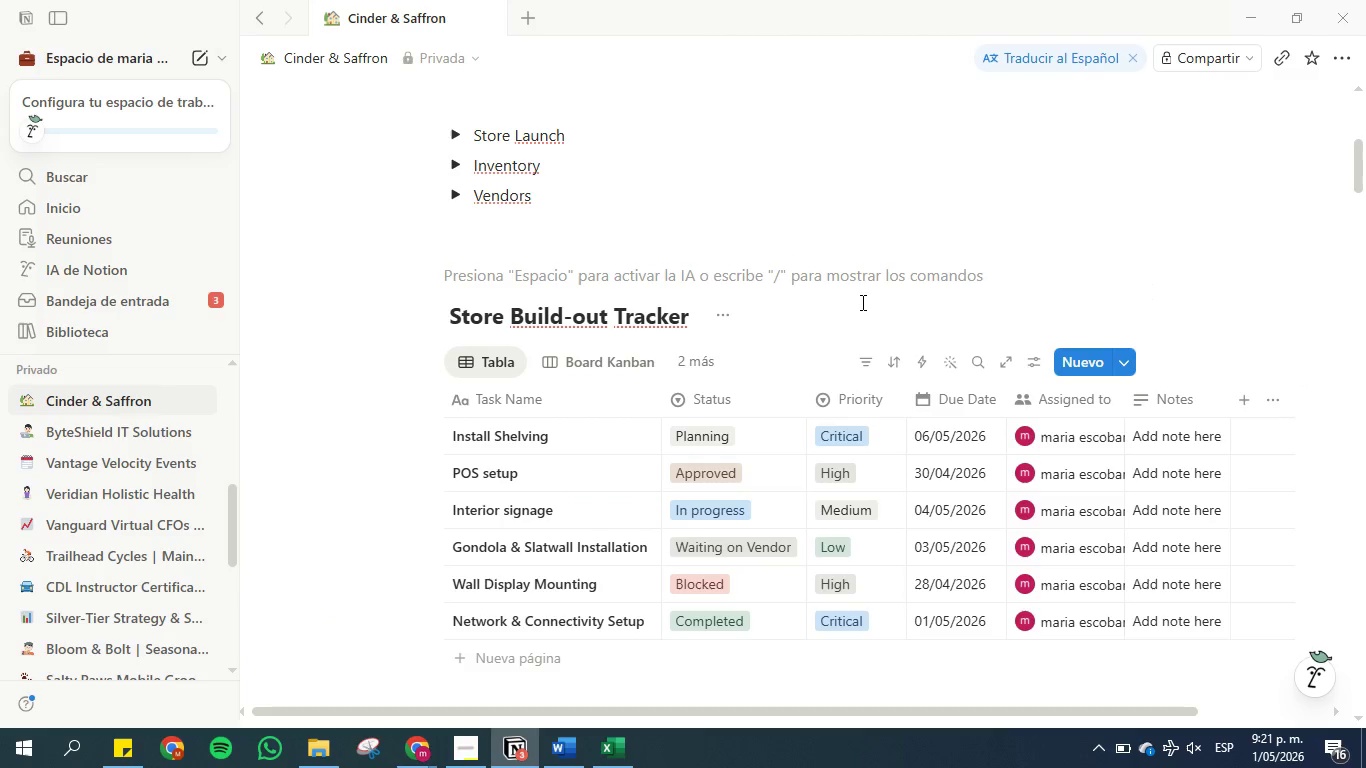 
left_click([609, 355])
 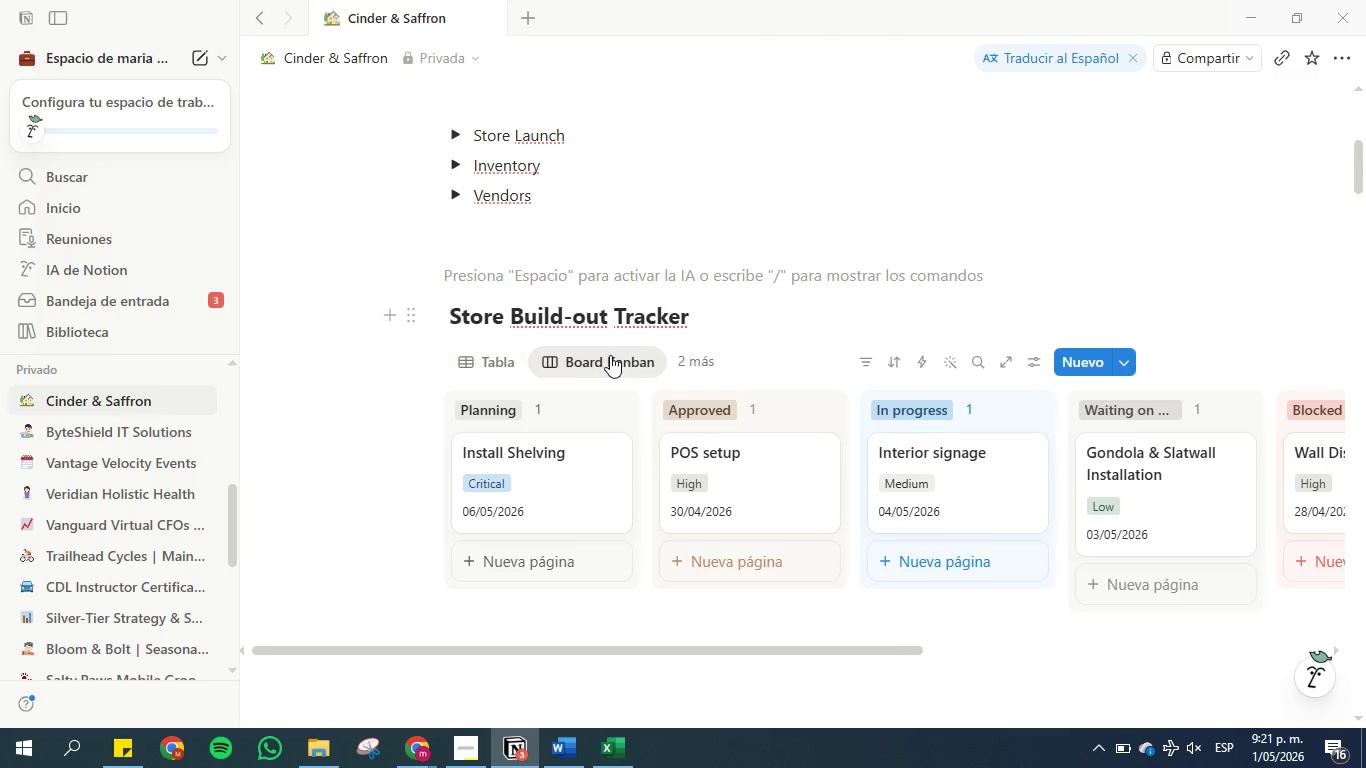 
left_click_drag(start_coordinate=[610, 355], to_coordinate=[522, 348])
 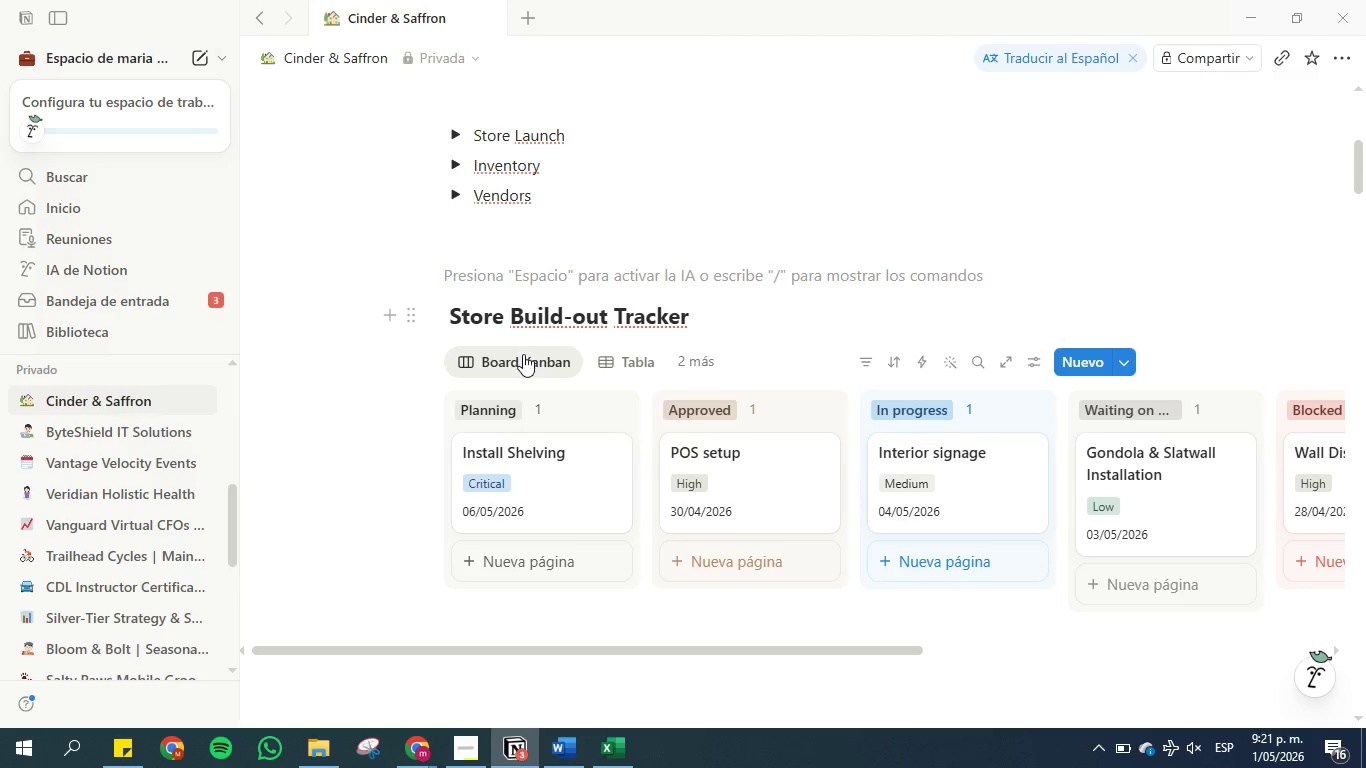 
right_click([523, 354])
 